 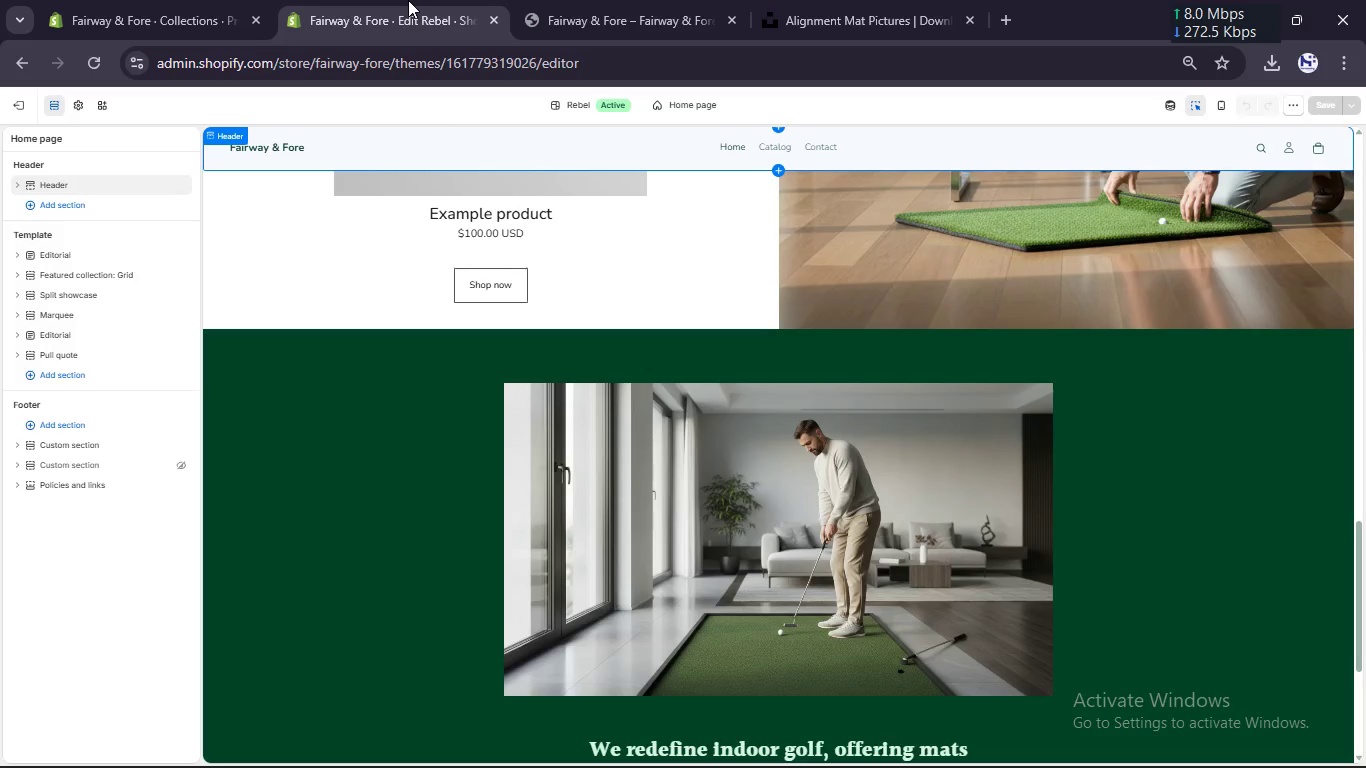 
scroll: coordinate [447, 404], scroll_direction: up, amount: 5.0
 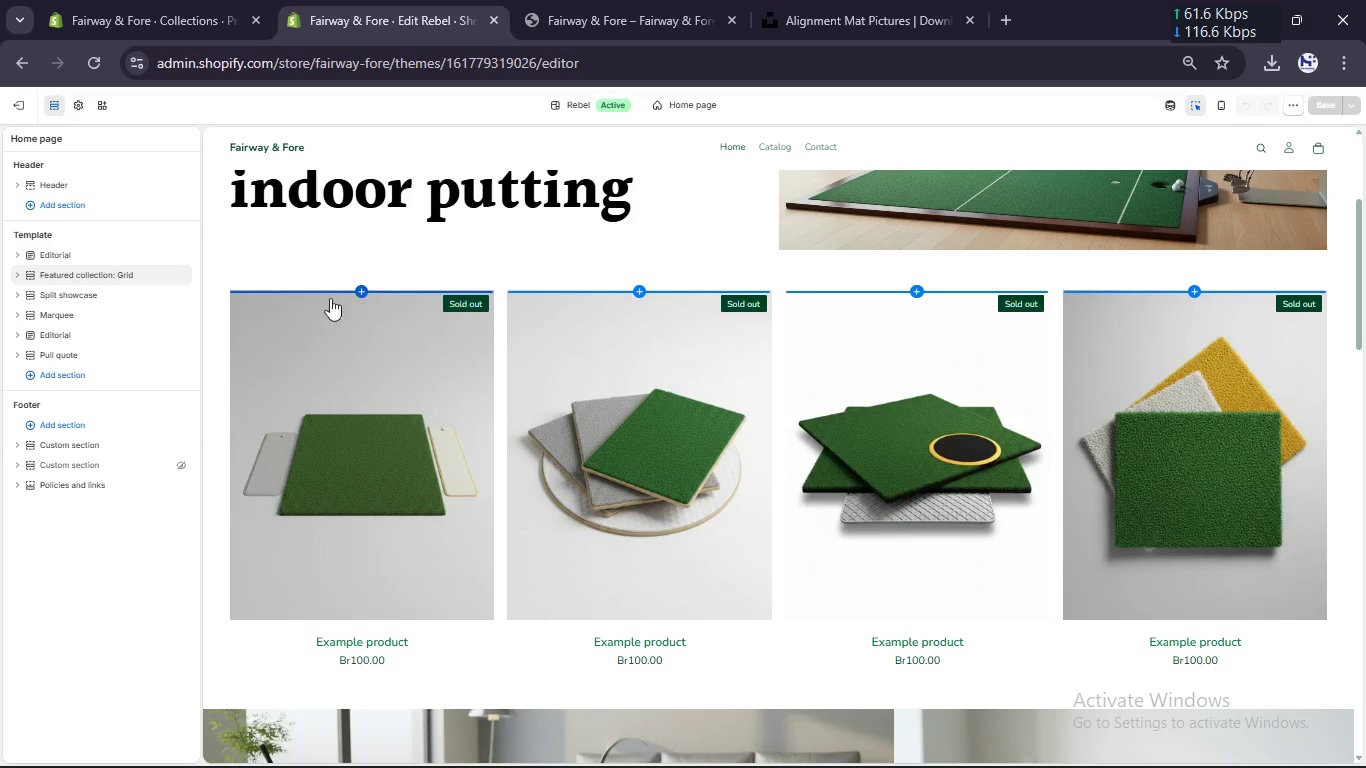 
left_click([89, 273])
 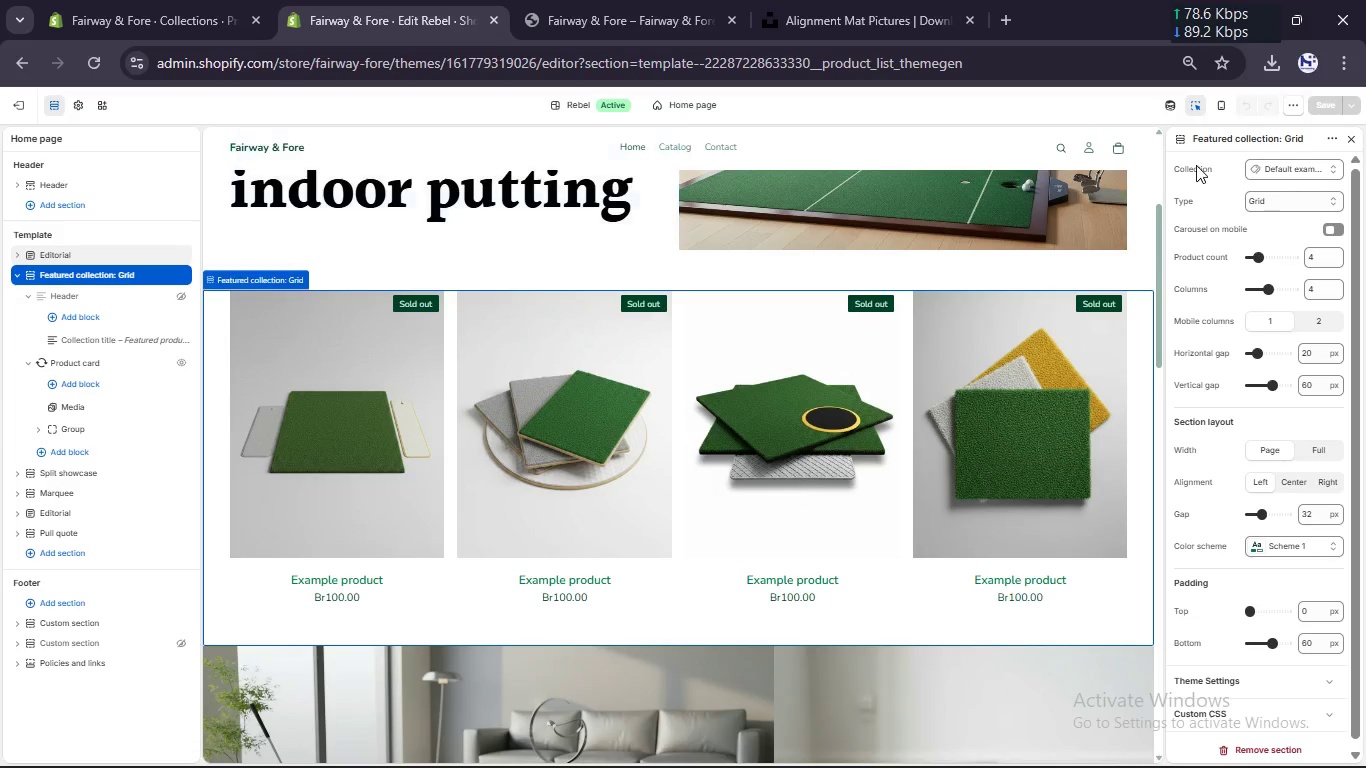 
left_click([1250, 170])
 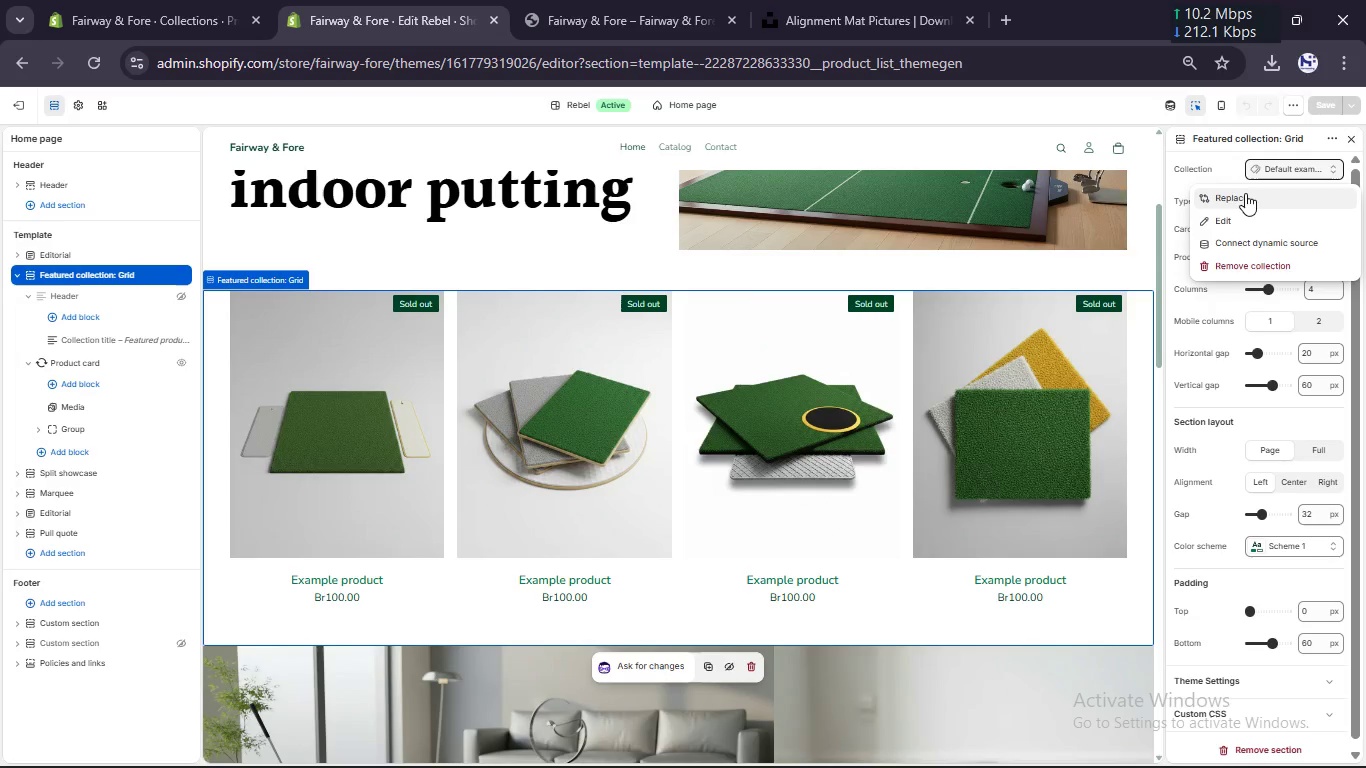 
left_click([1244, 199])
 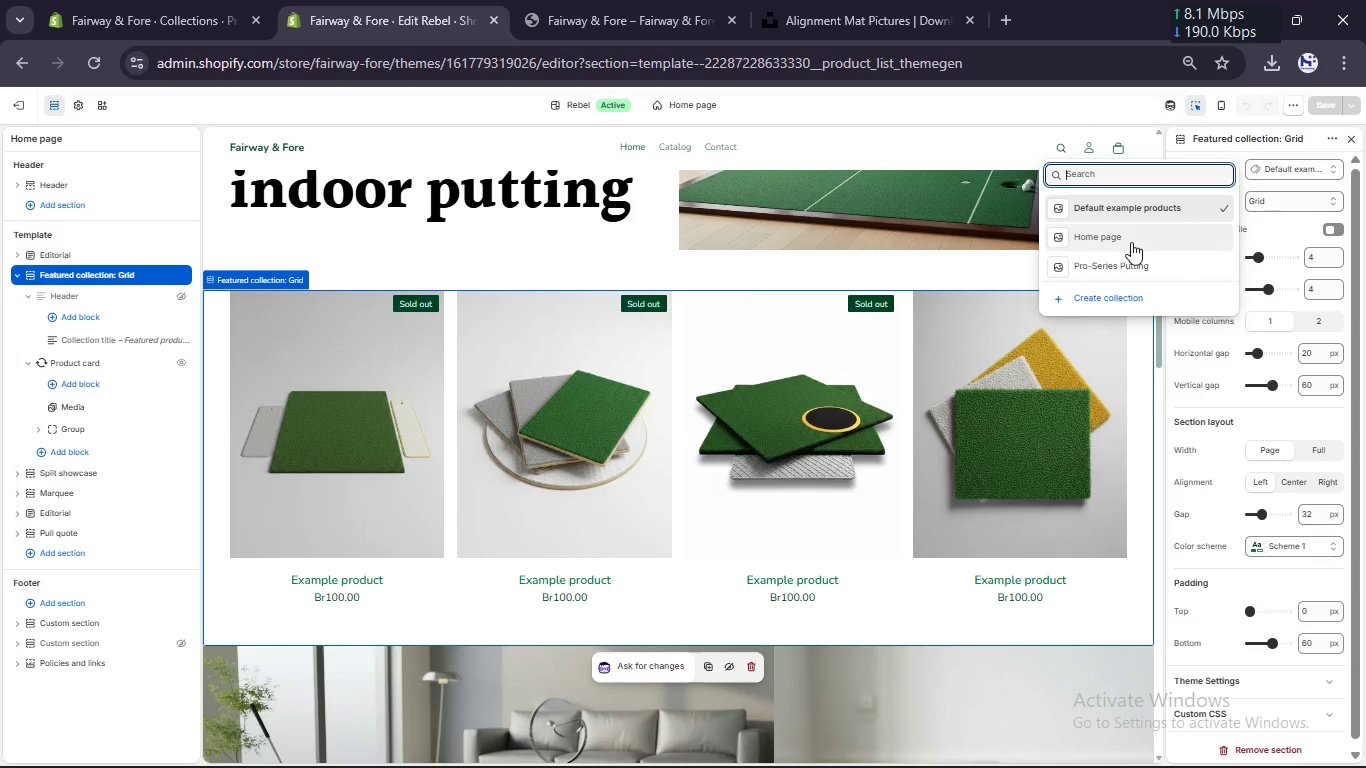 
left_click([1125, 271])
 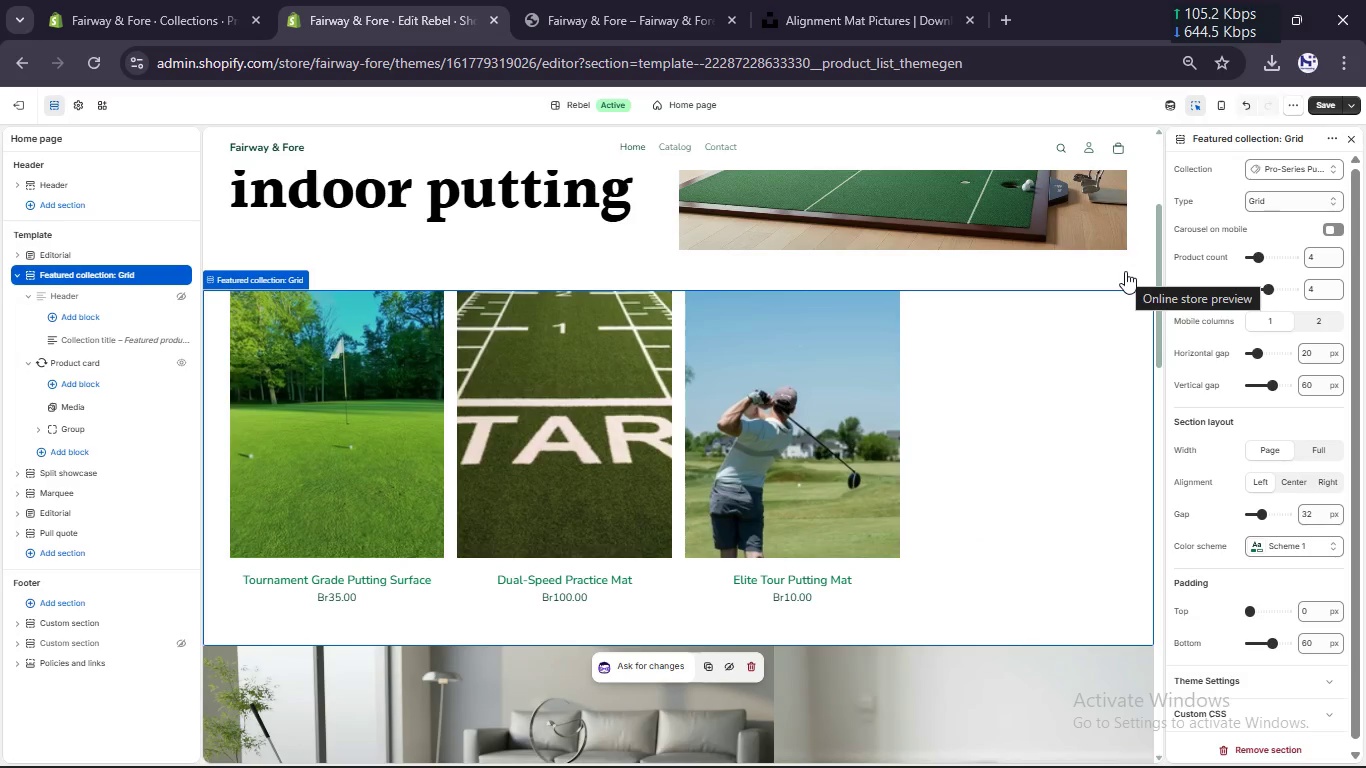 
wait(8.42)
 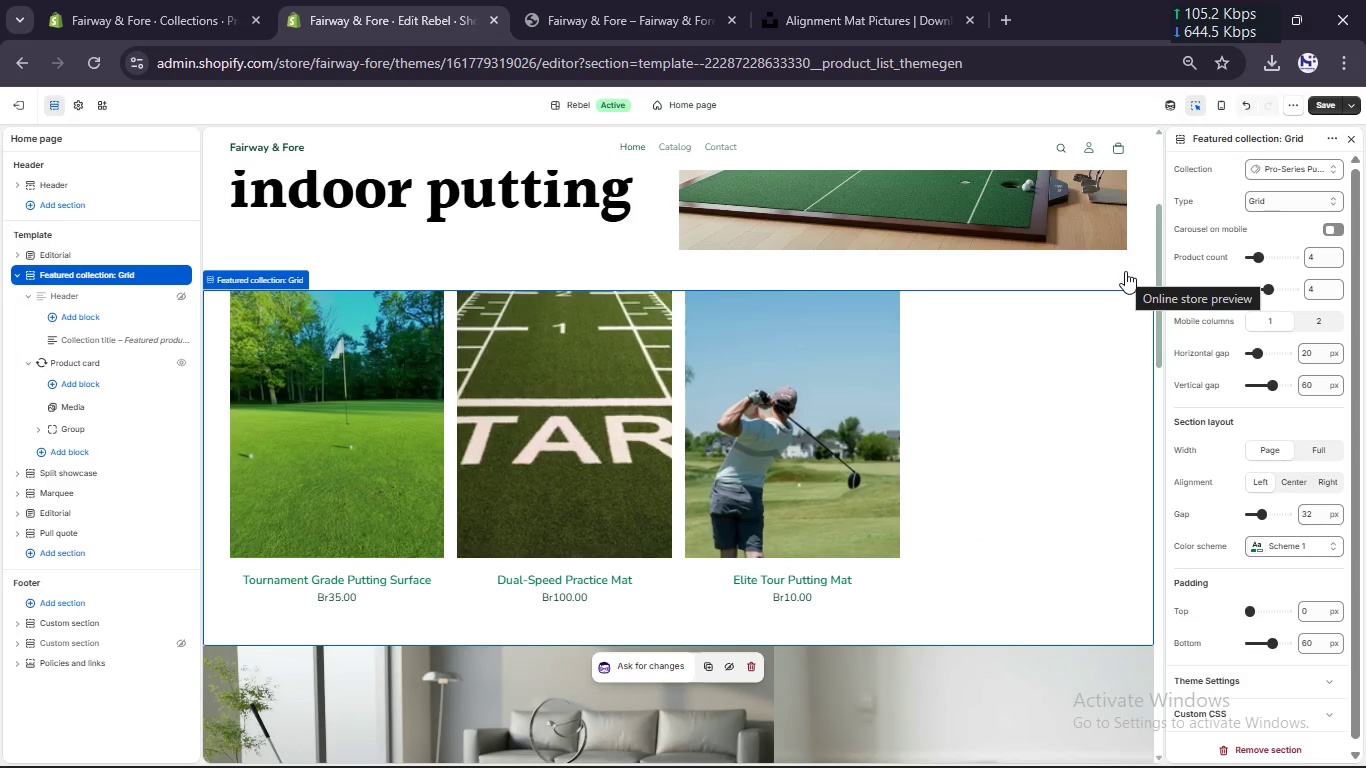 
scroll: coordinate [1089, 457], scroll_direction: down, amount: 7.0
 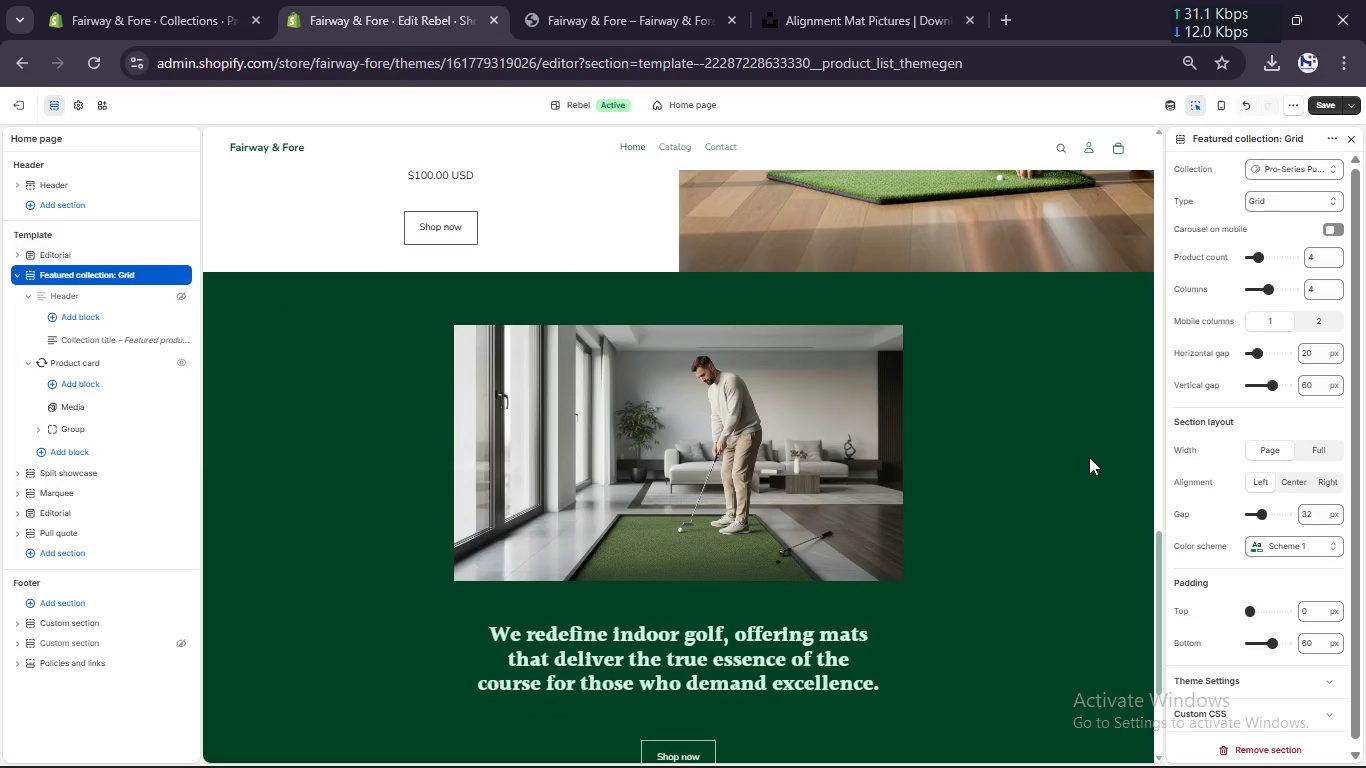 
scroll: coordinate [1089, 457], scroll_direction: up, amount: 1.0
 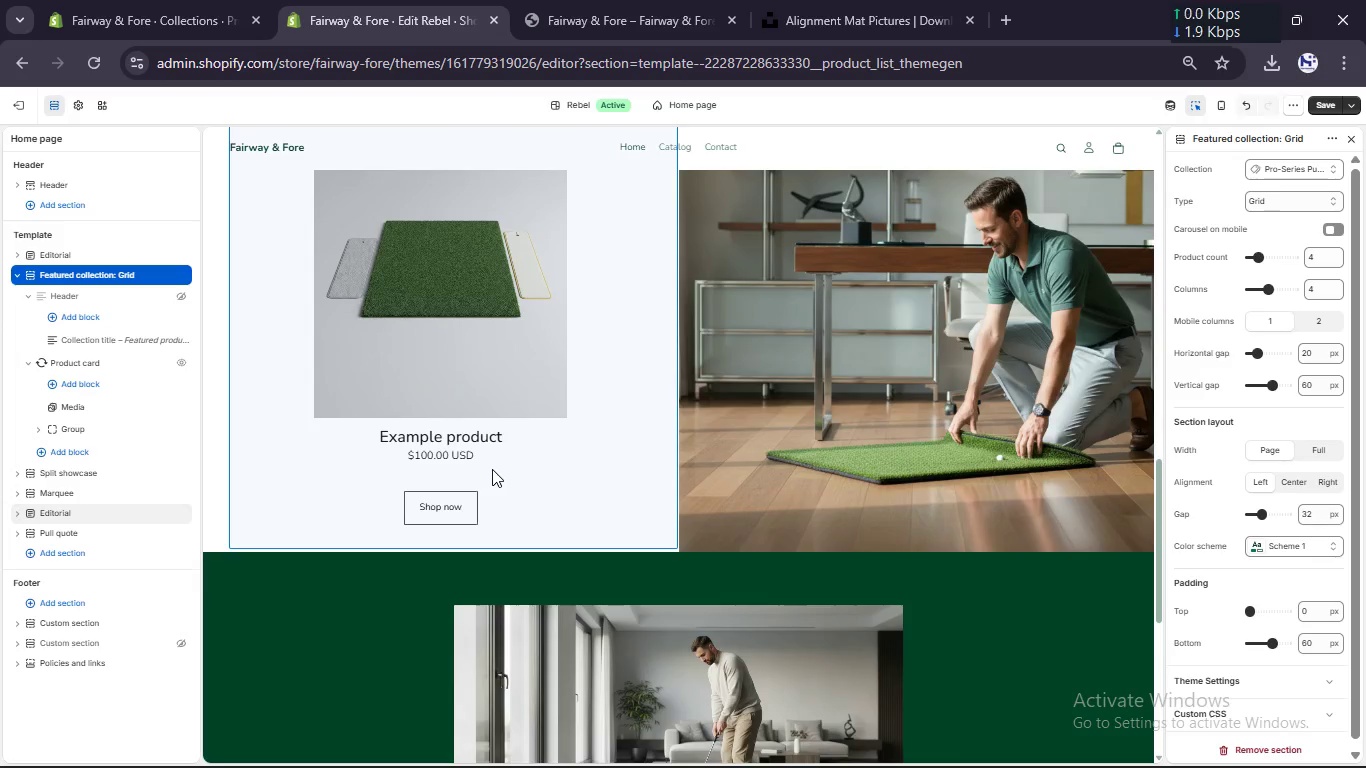 
left_click([492, 469])
 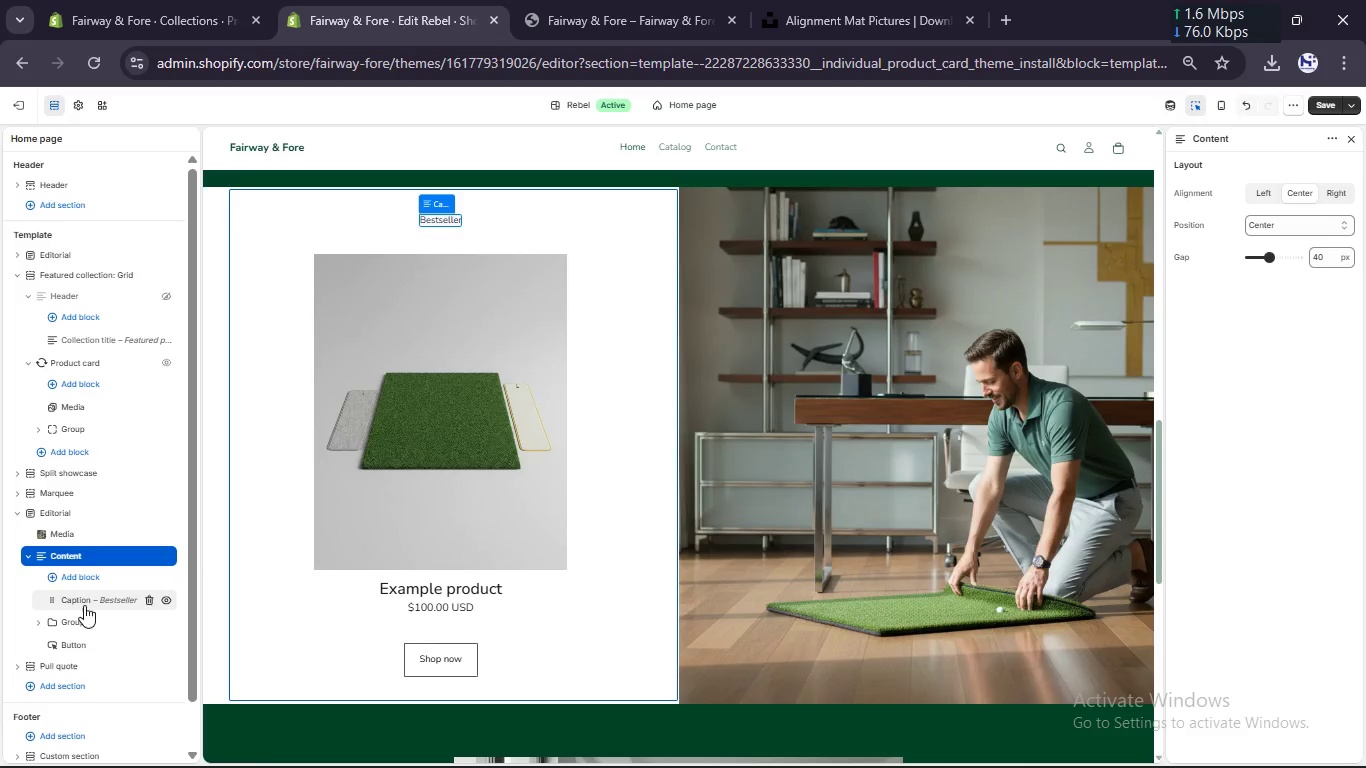 
wait(10.66)
 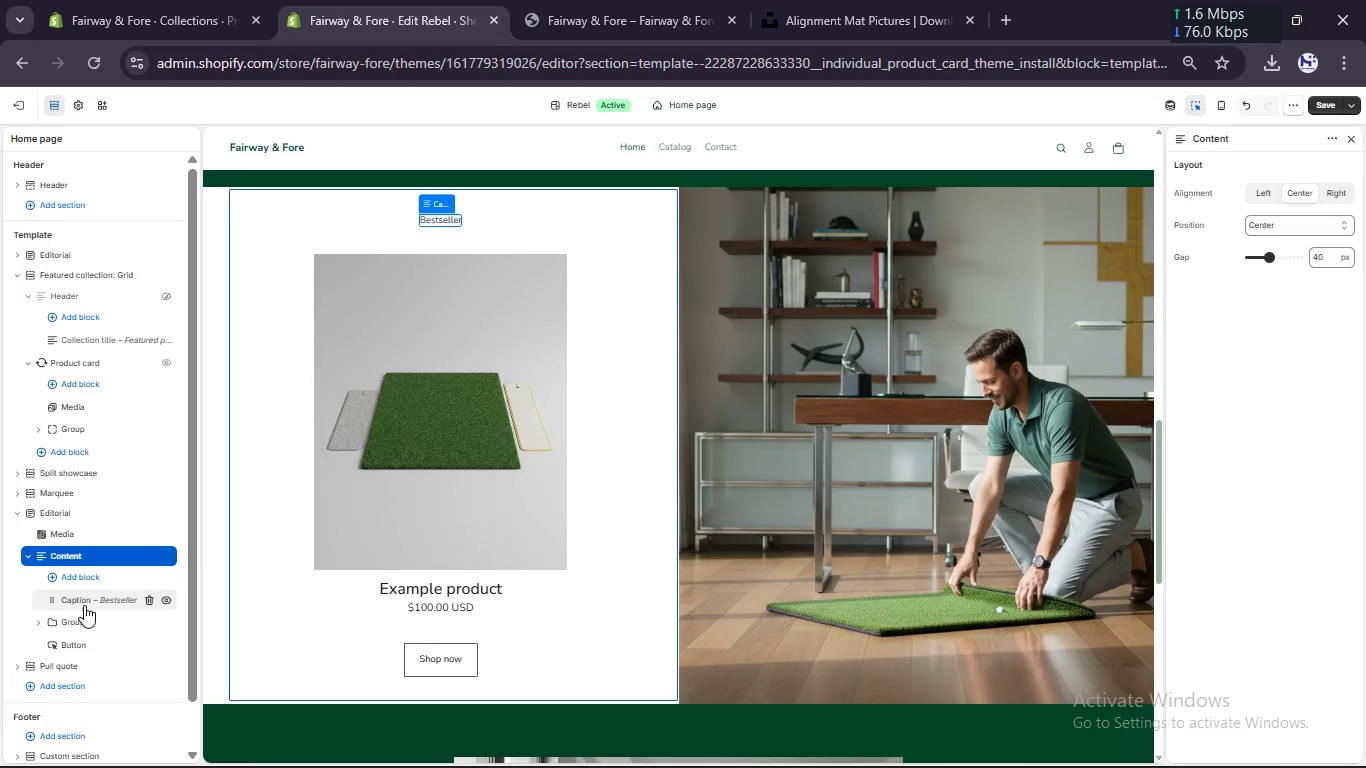 
left_click([87, 628])
 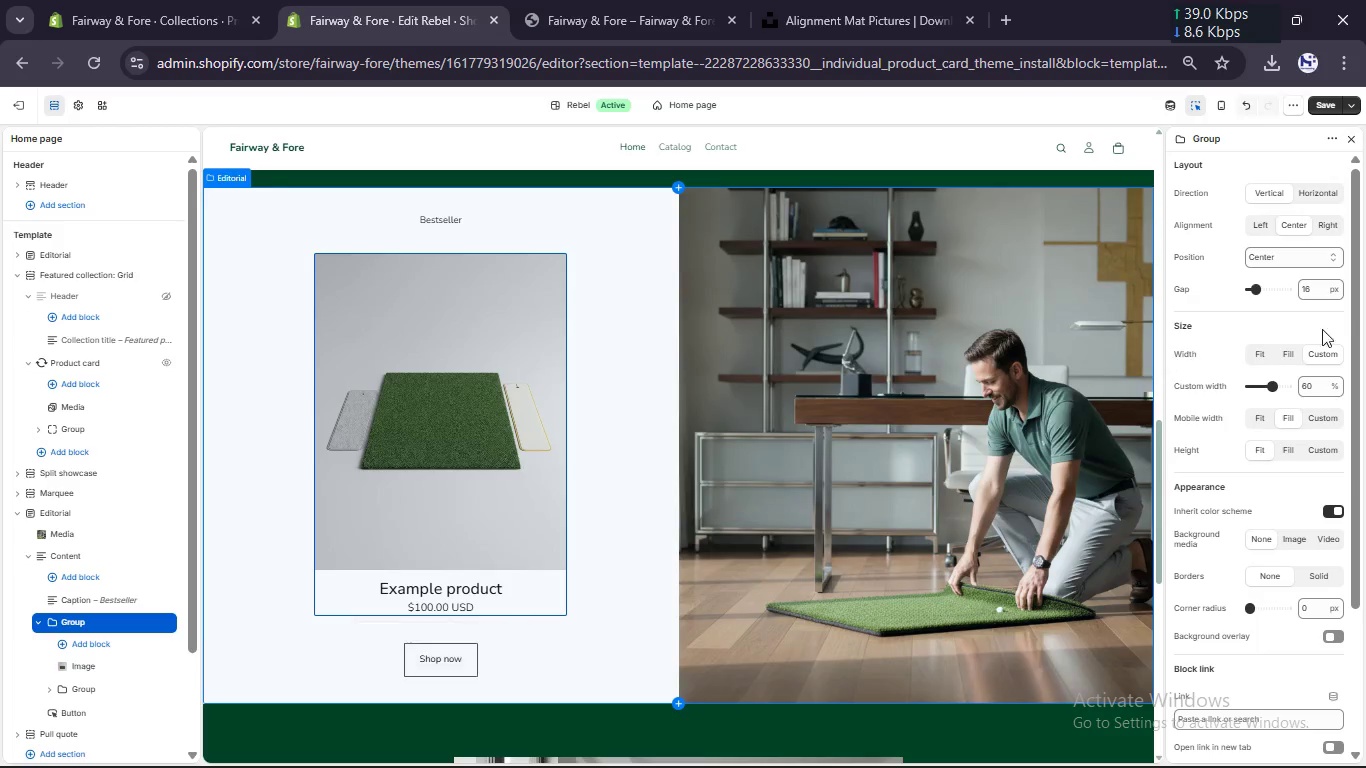 
scroll: coordinate [1344, 328], scroll_direction: up, amount: 5.0
 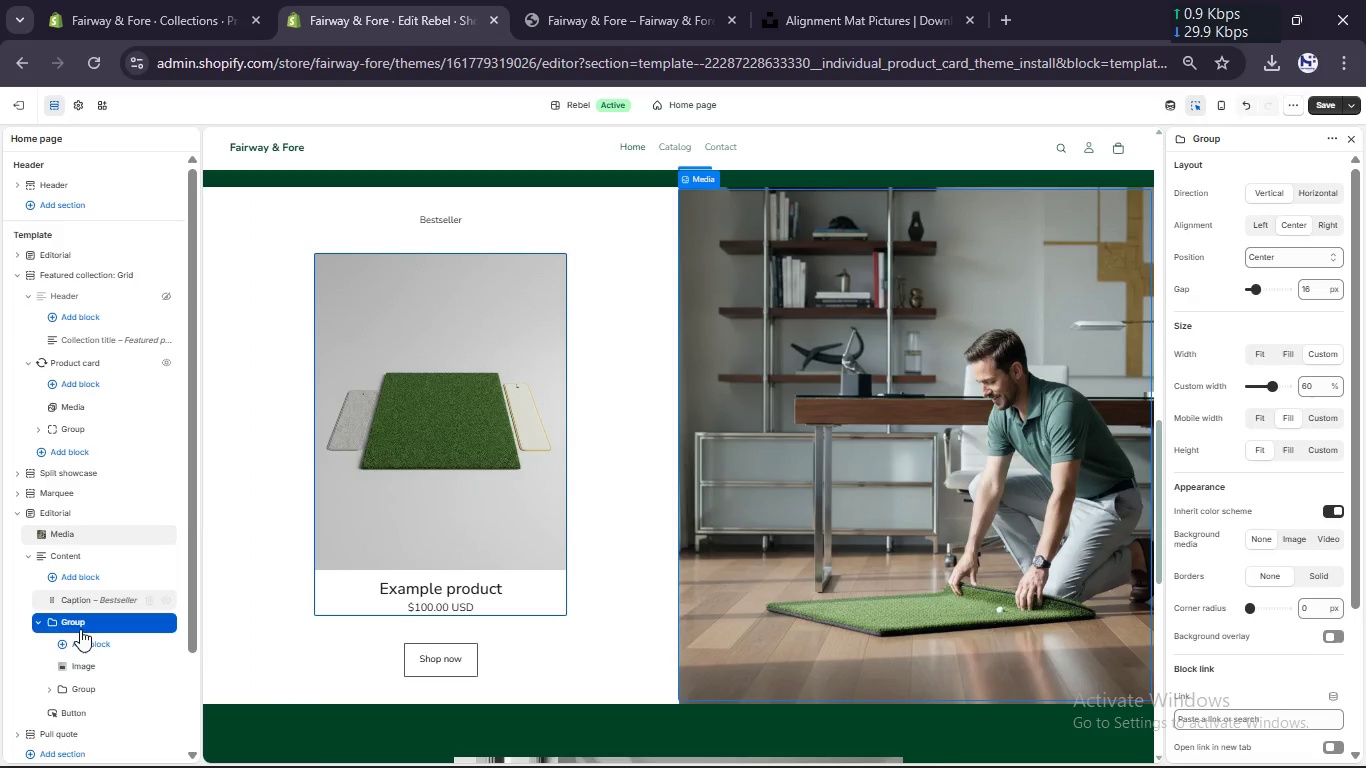 
left_click([86, 669])
 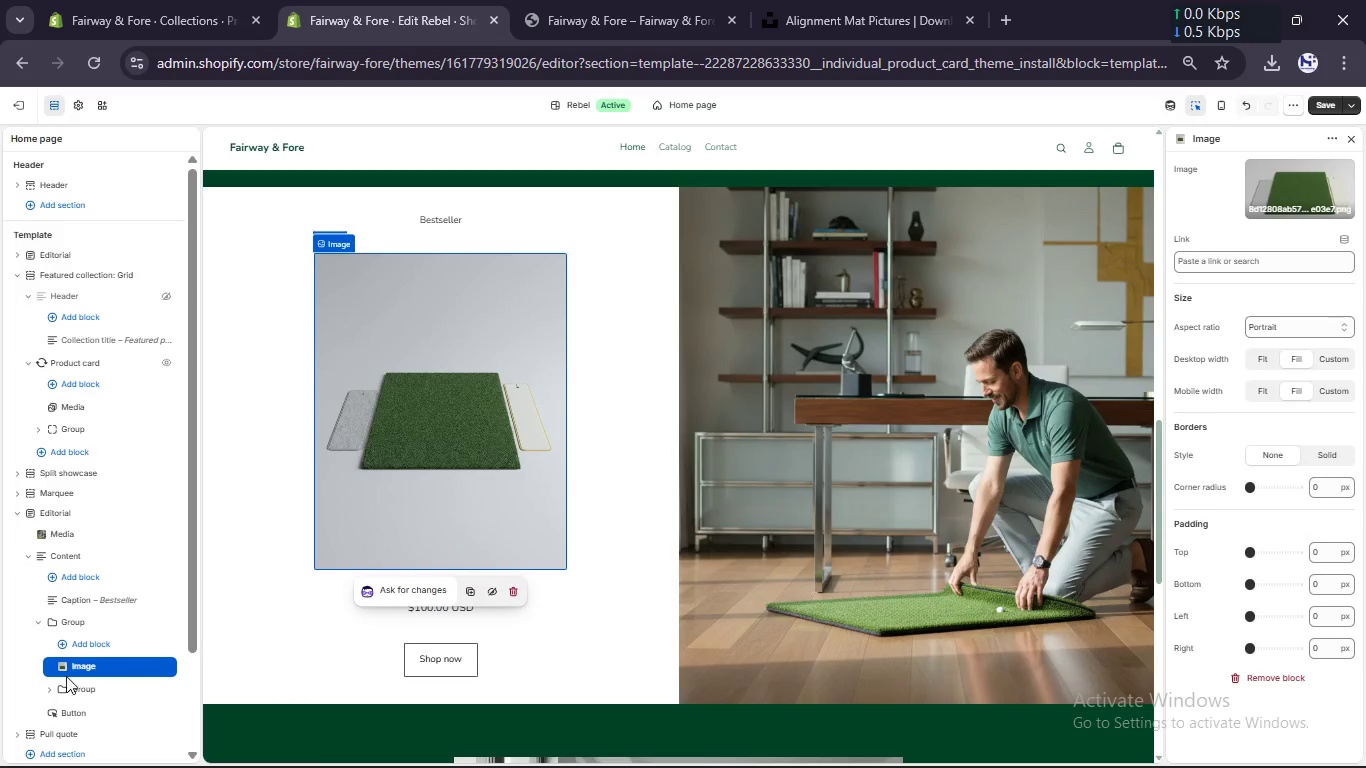 
wait(5.36)
 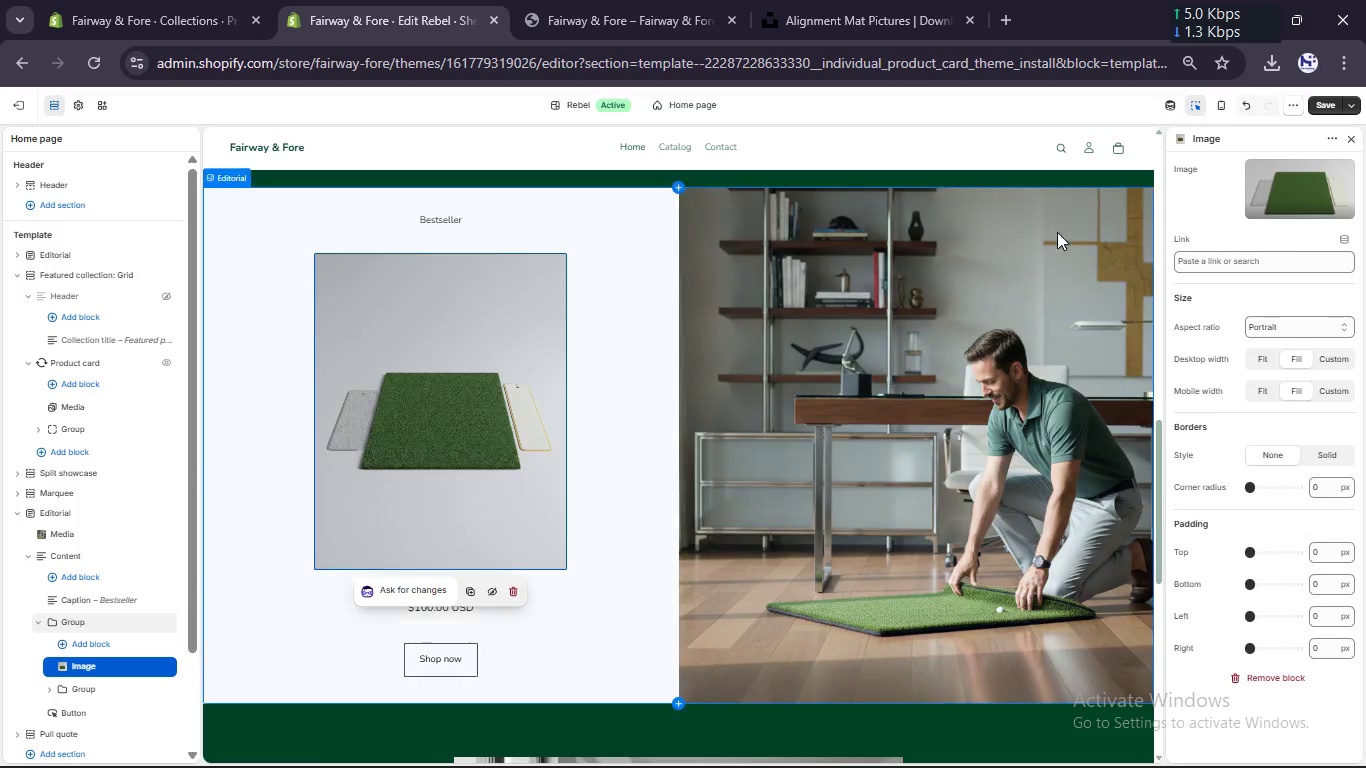 
left_click([77, 687])
 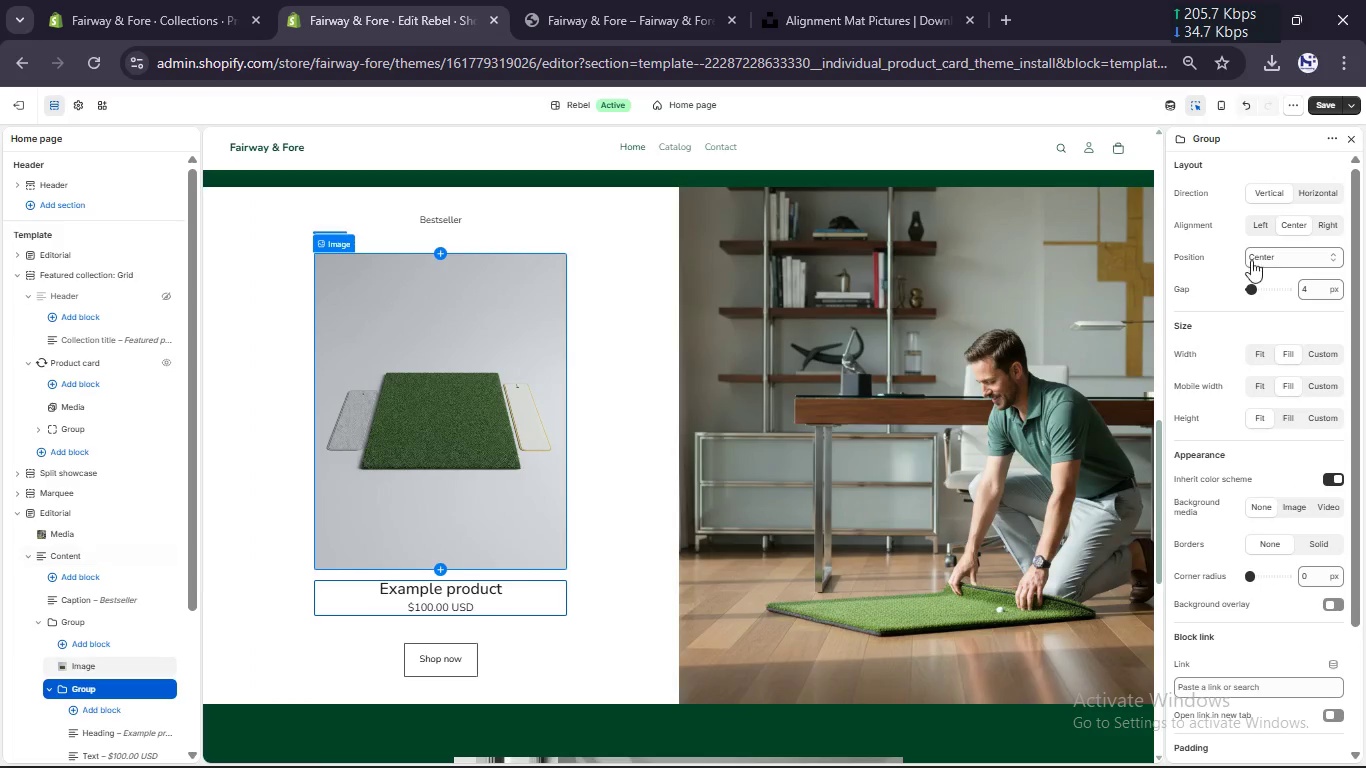 
scroll: coordinate [1259, 267], scroll_direction: up, amount: 3.0
 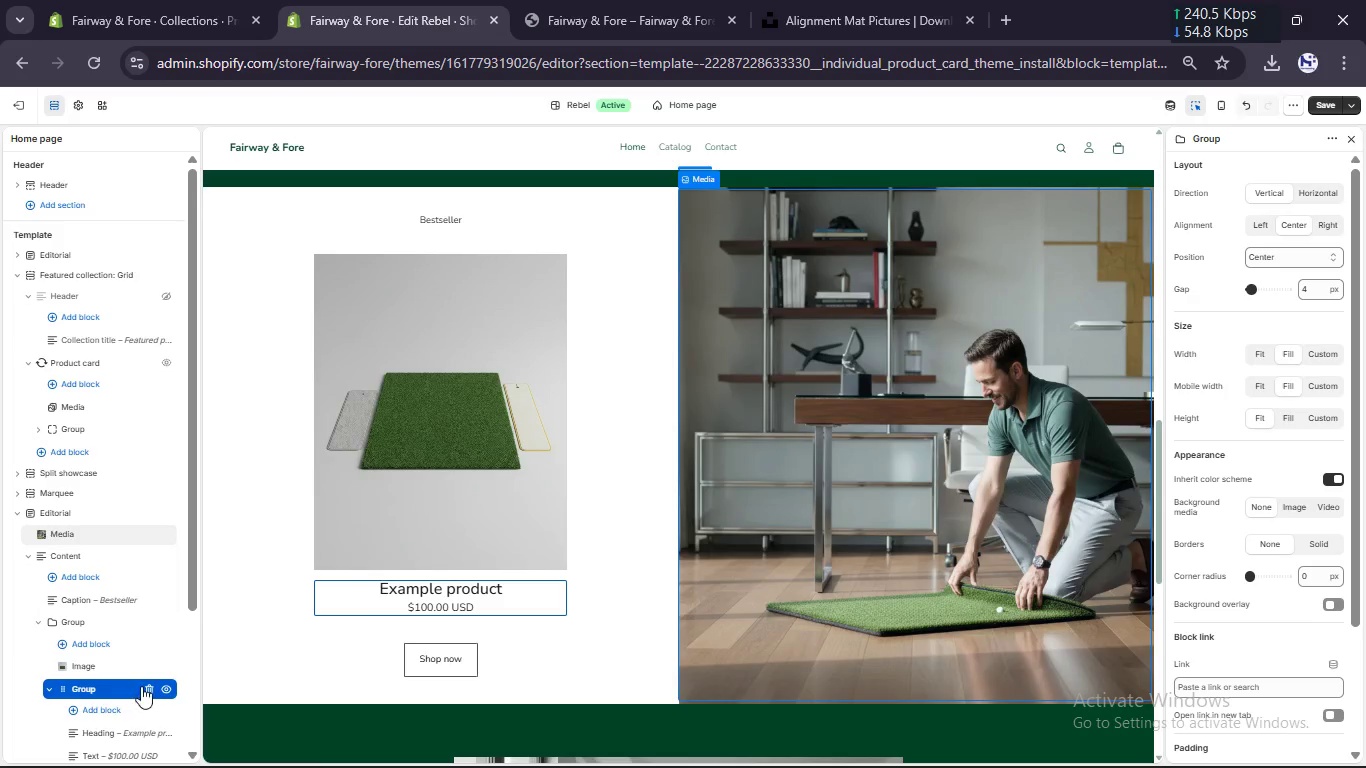 
left_click([150, 686])
 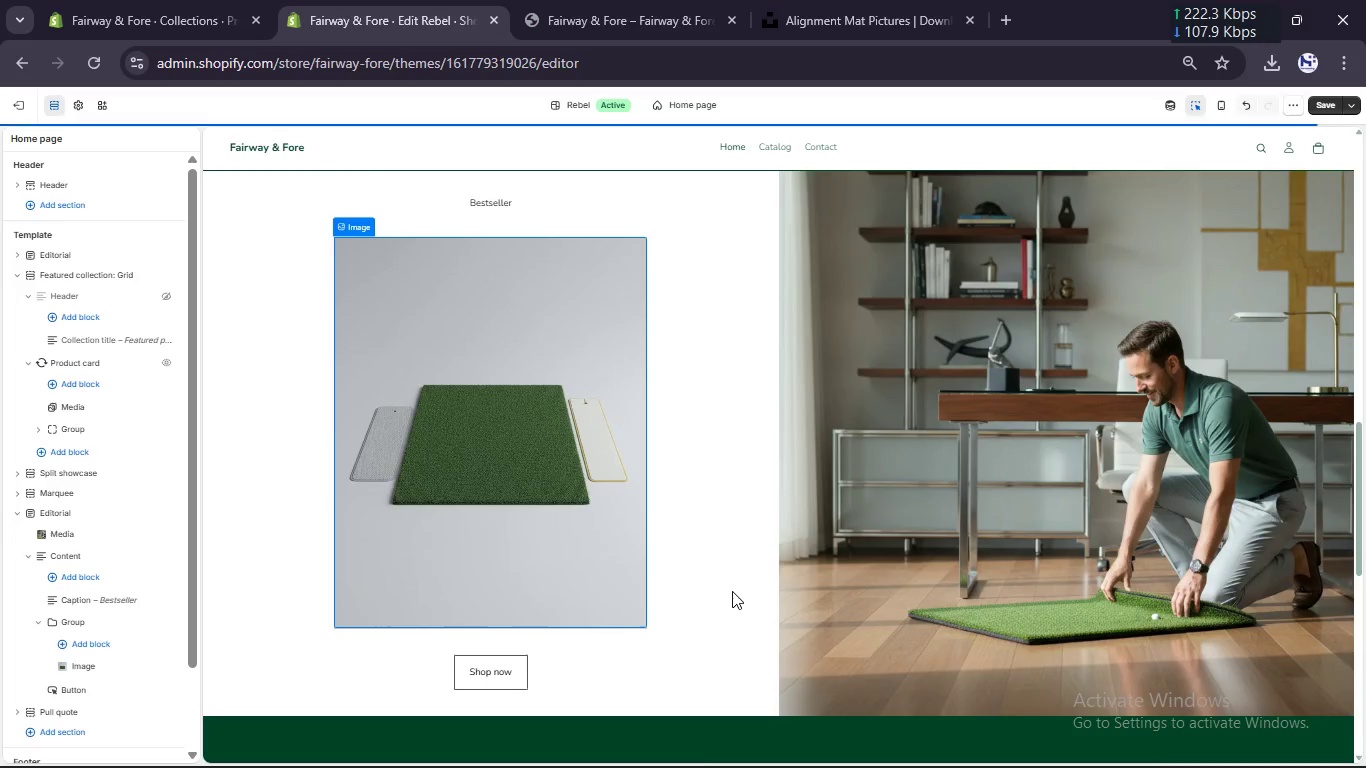 
scroll: coordinate [732, 591], scroll_direction: up, amount: 36.0
 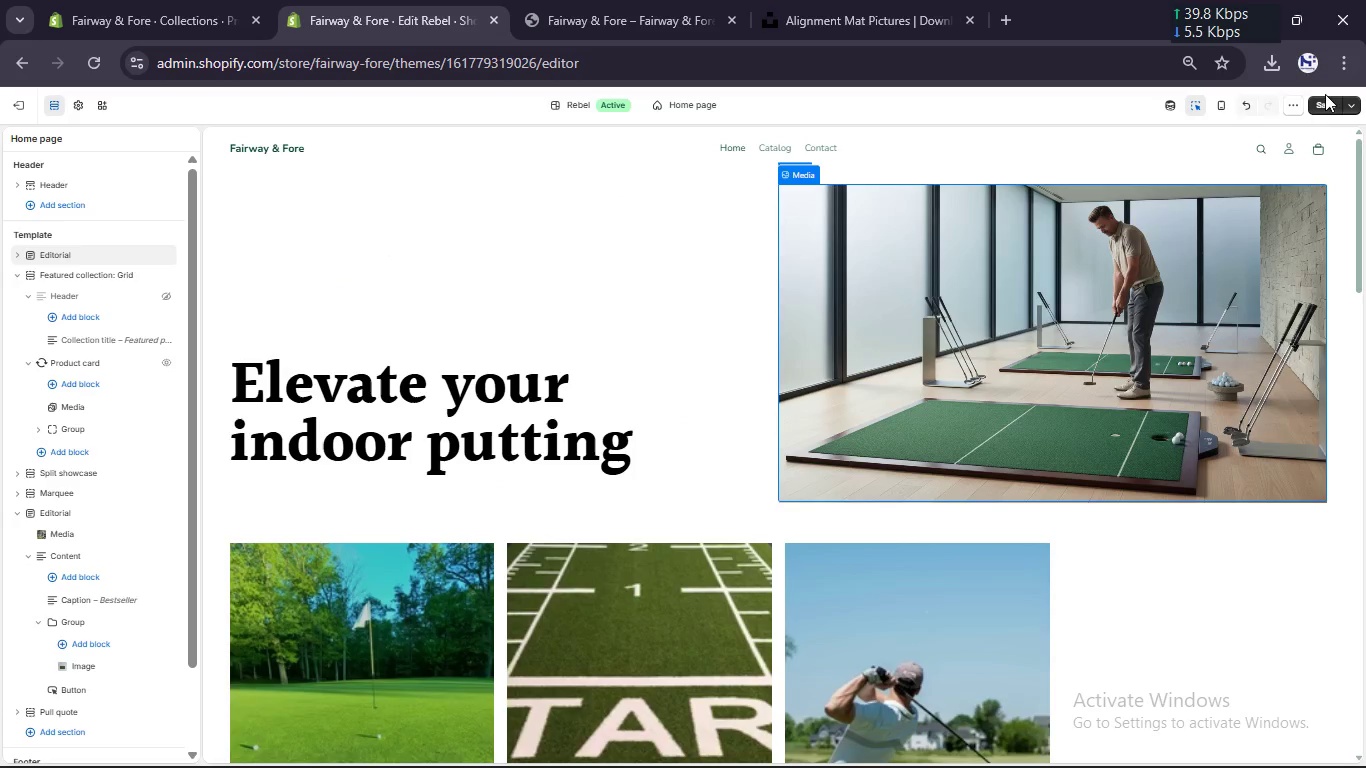 
left_click([1322, 104])
 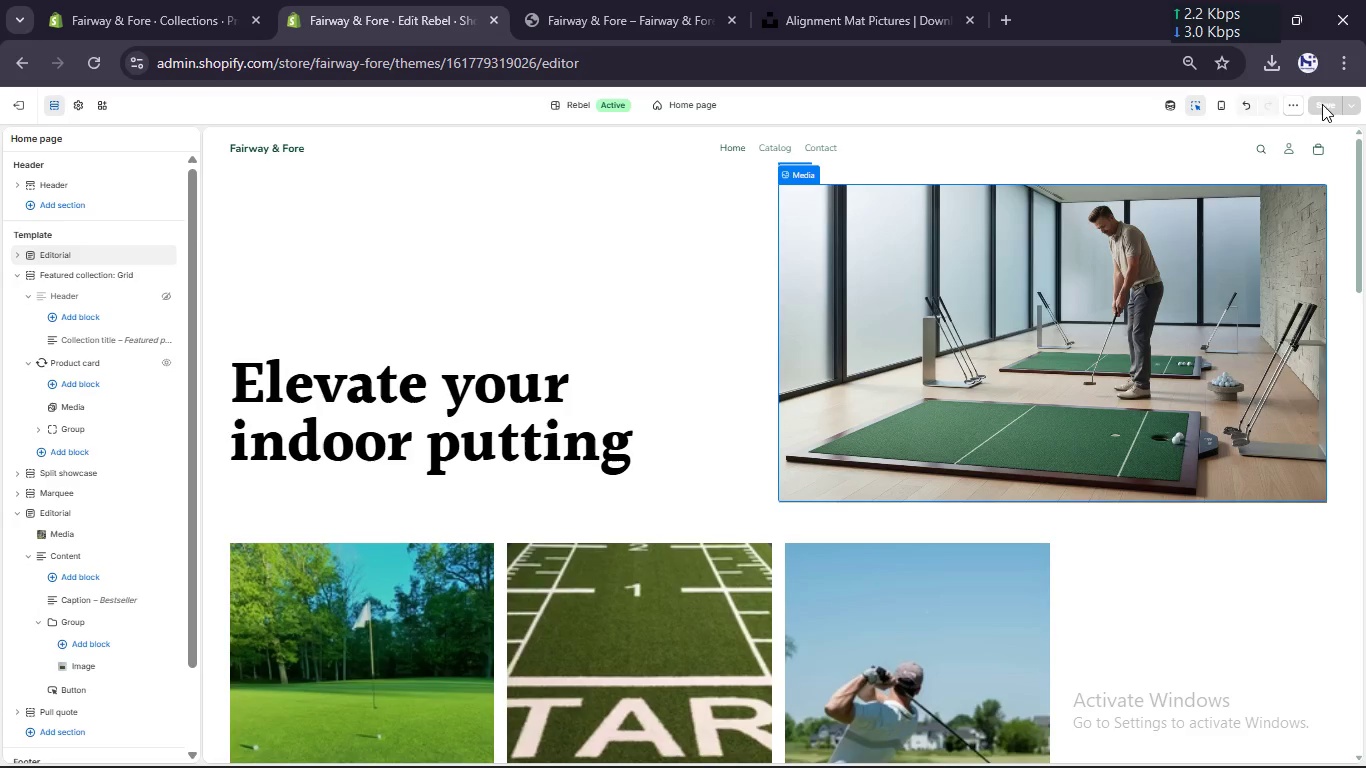 
wait(15.61)
 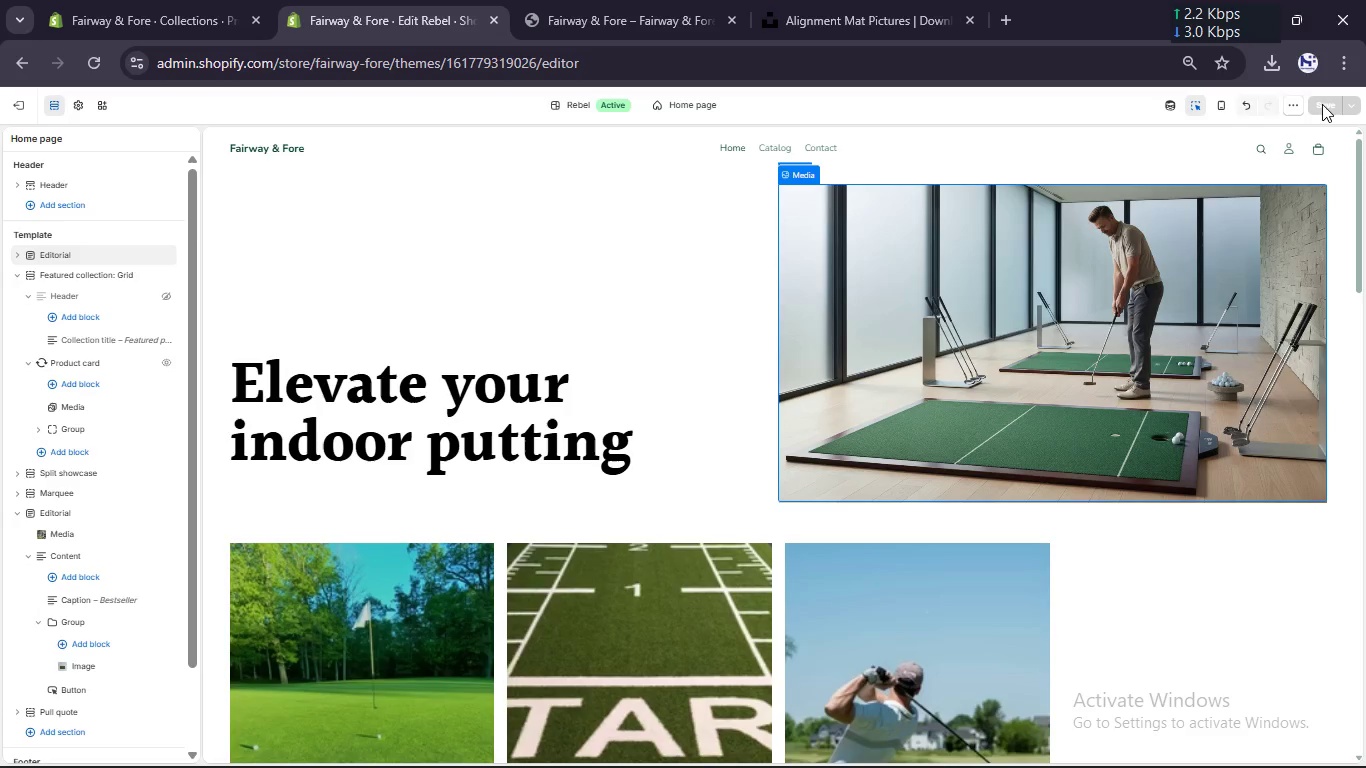 
double_click([774, 152])
 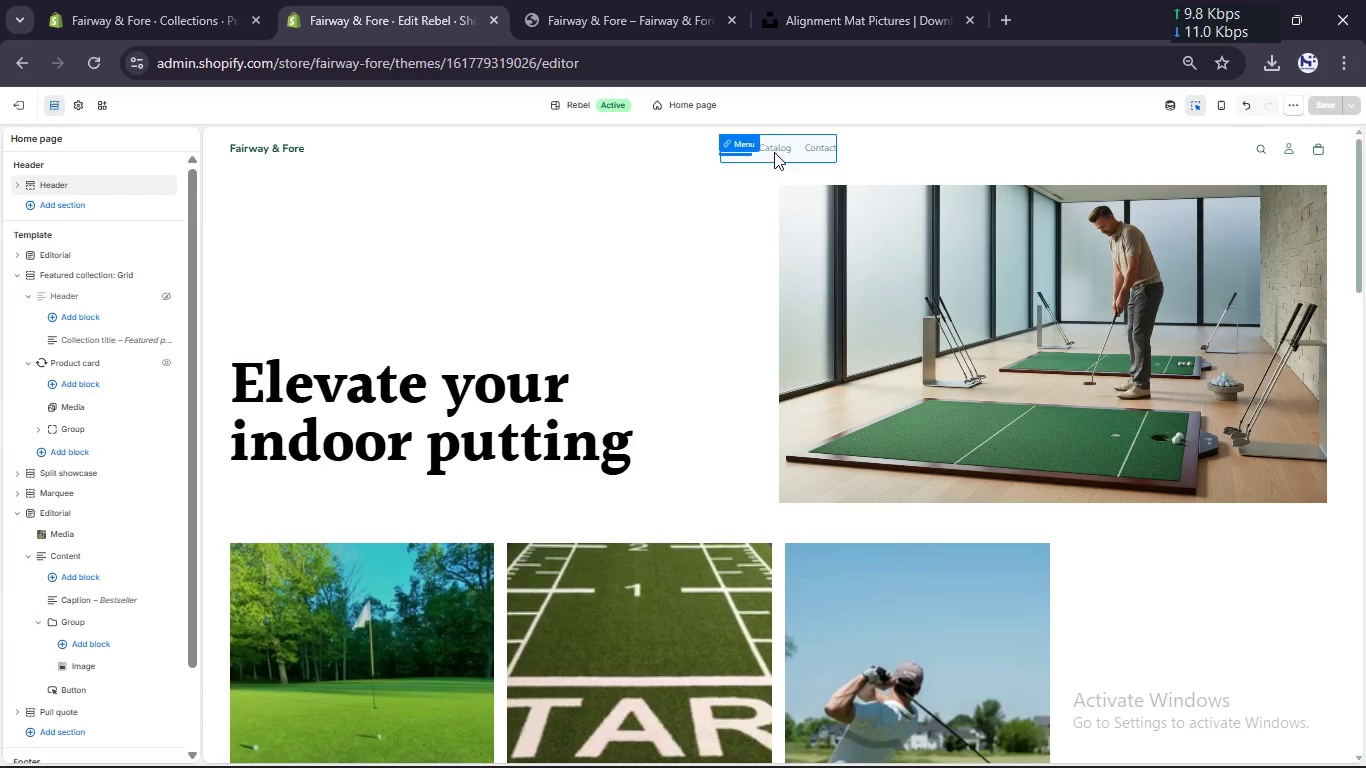 
triple_click([774, 152])
 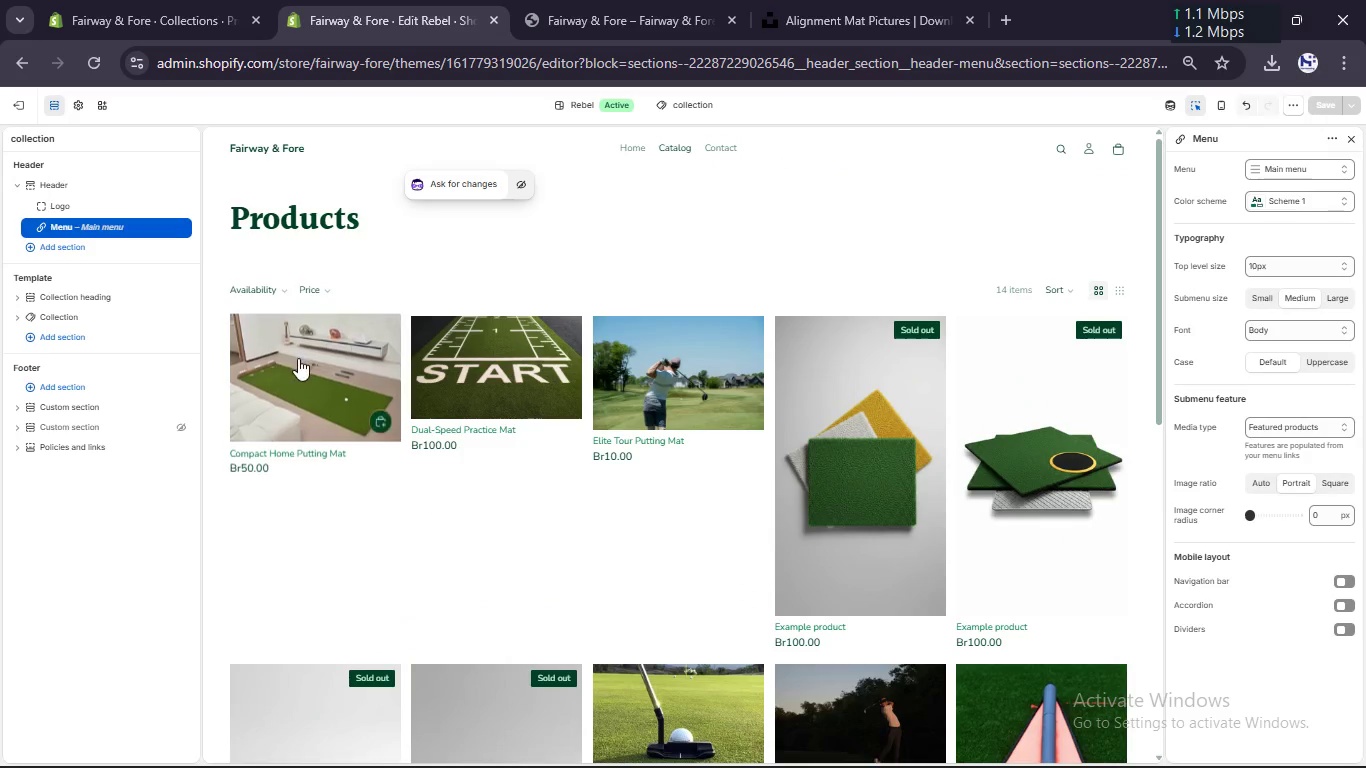 
wait(6.67)
 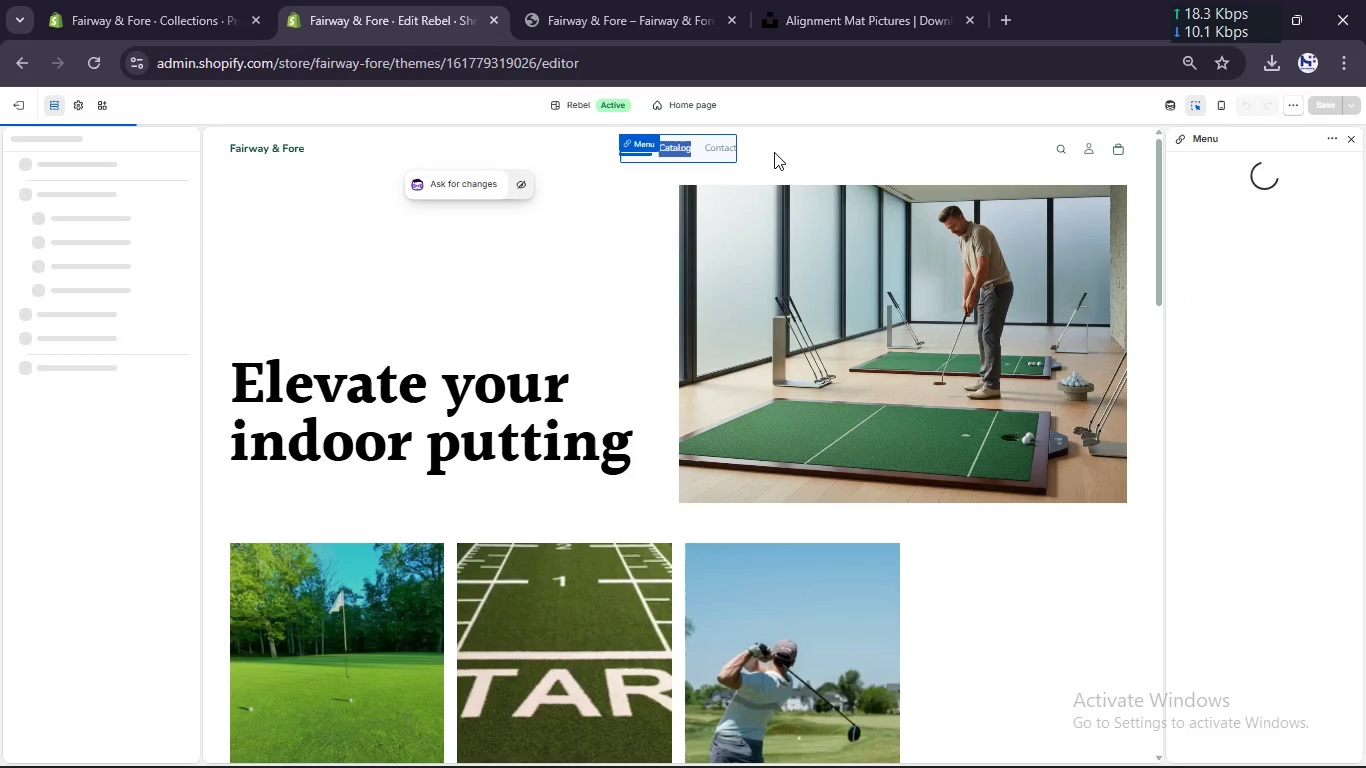 
left_click([17, 317])
 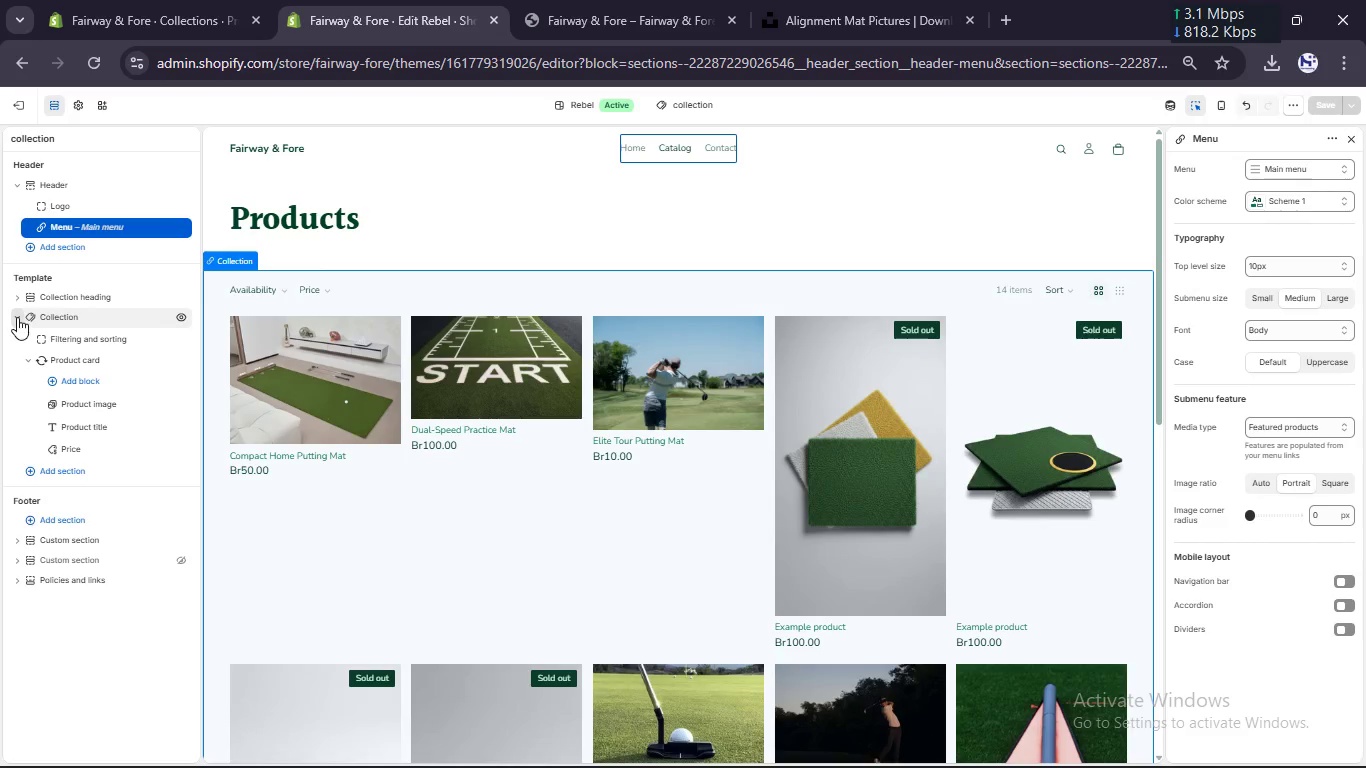 
left_click([105, 400])
 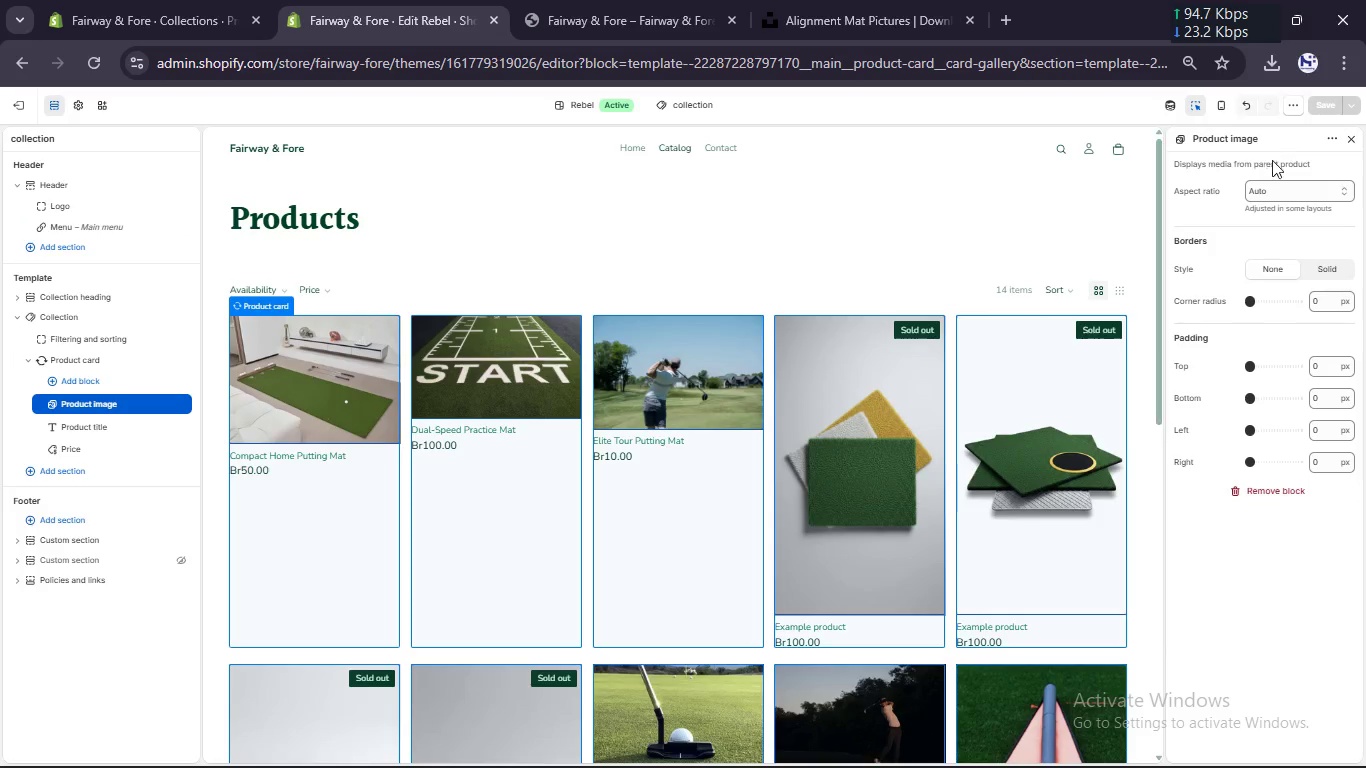 
left_click([1272, 191])
 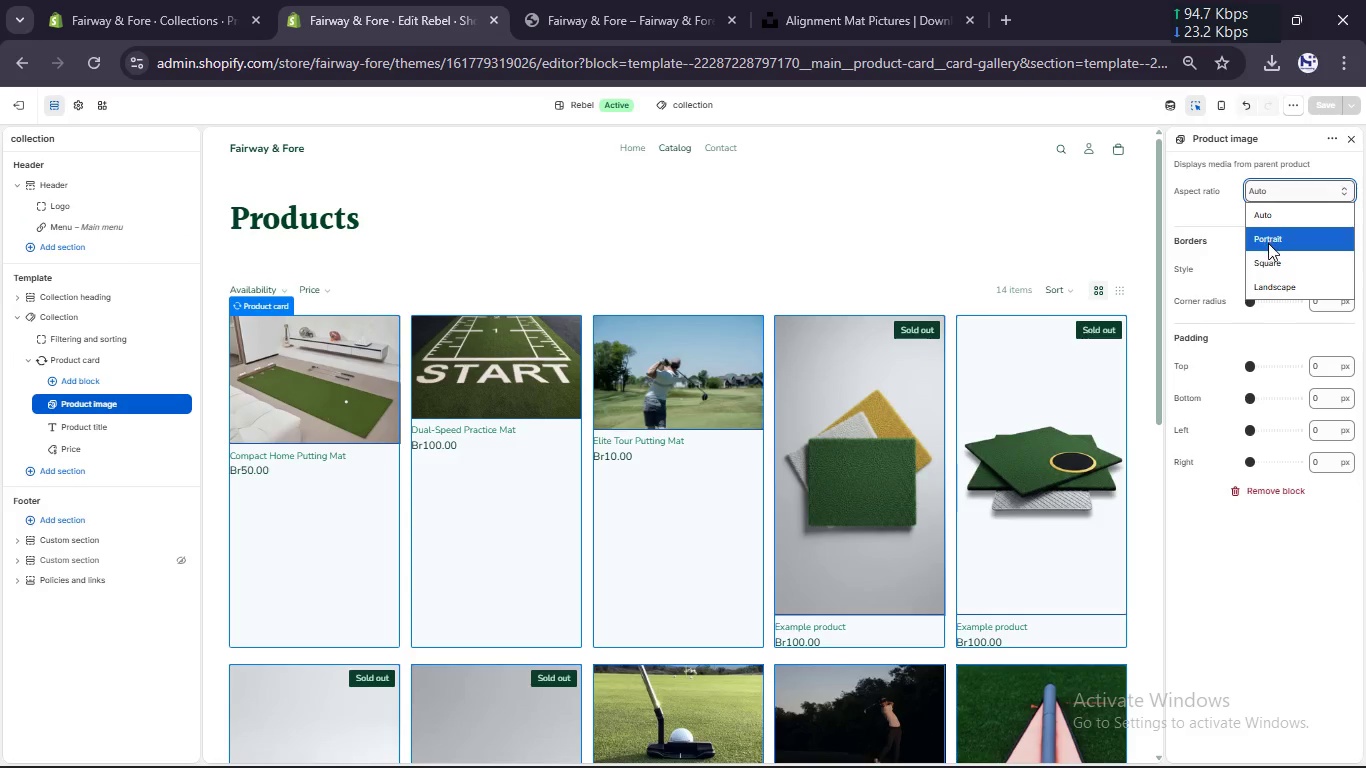 
left_click([1268, 243])
 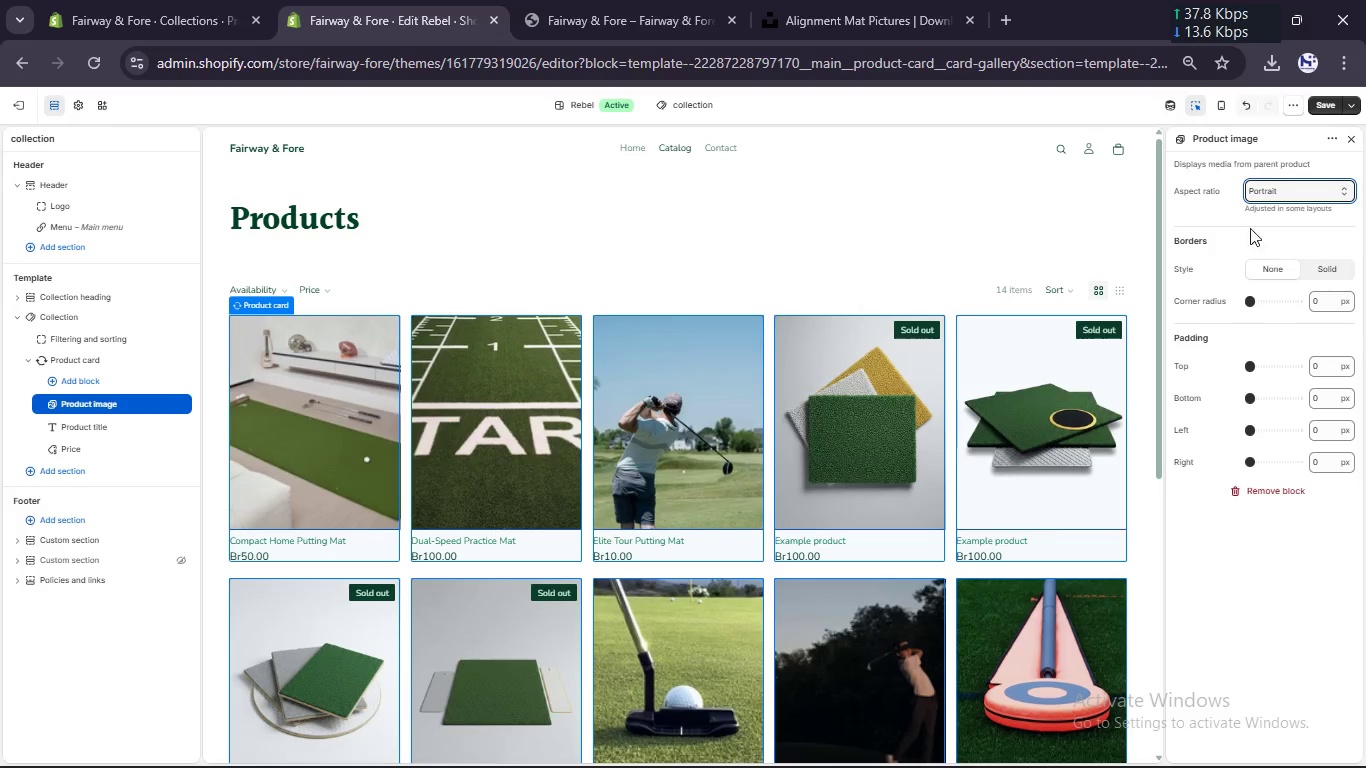 
wait(5.31)
 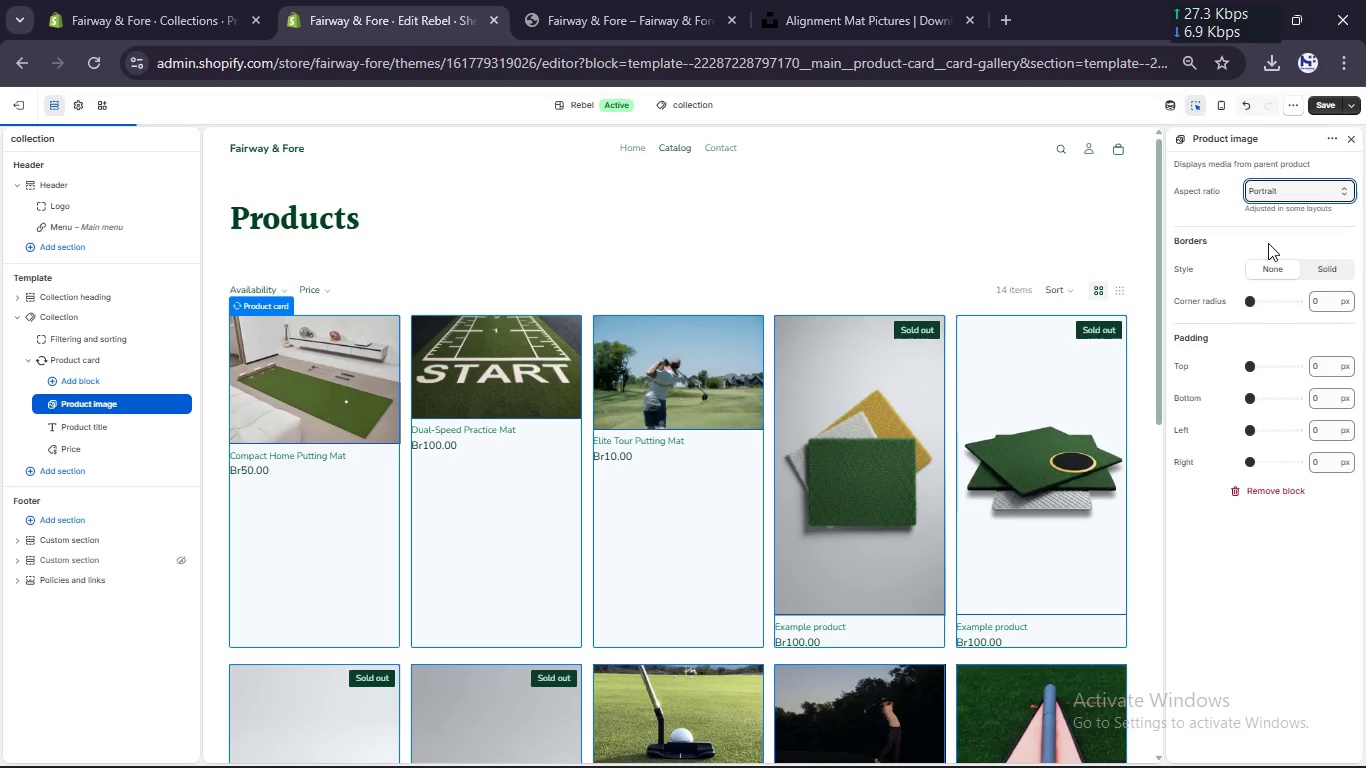 
double_click([1312, 308])
 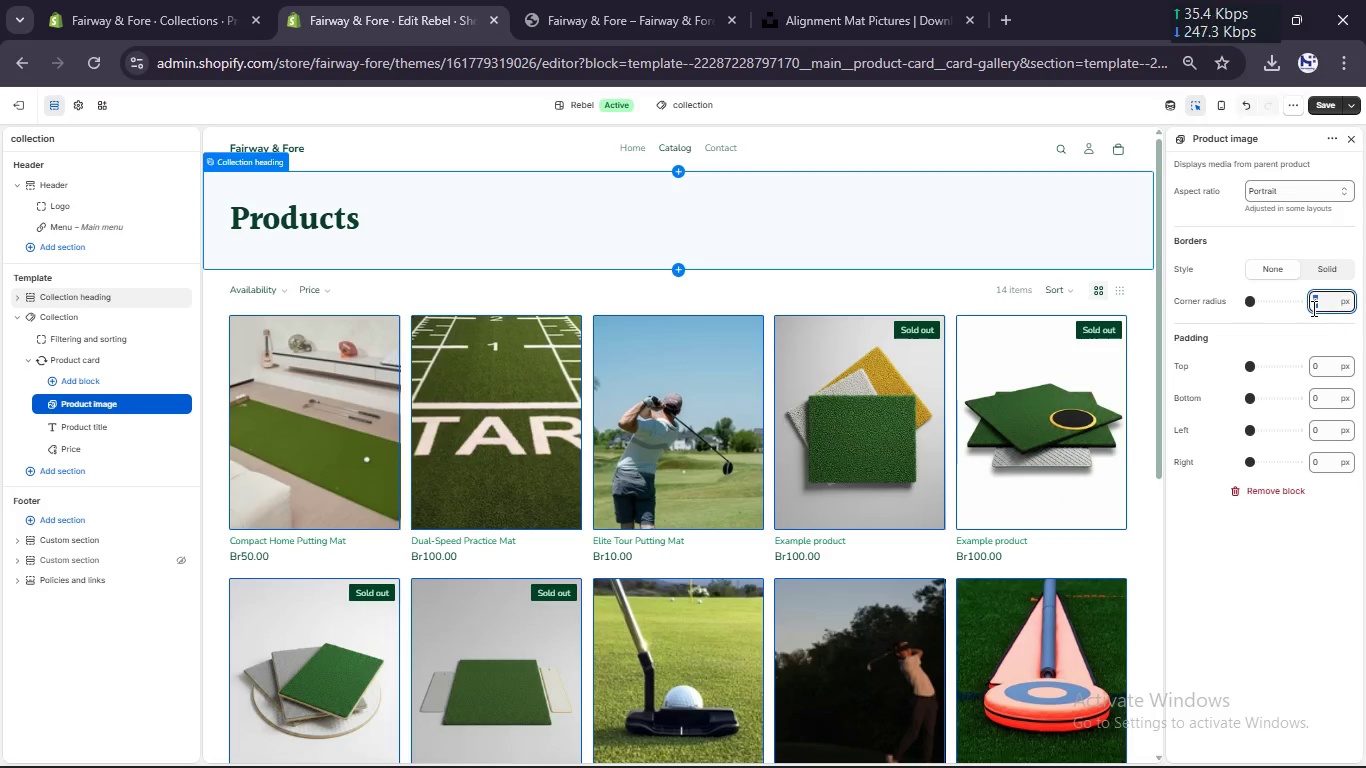 
key(Numpad1)
 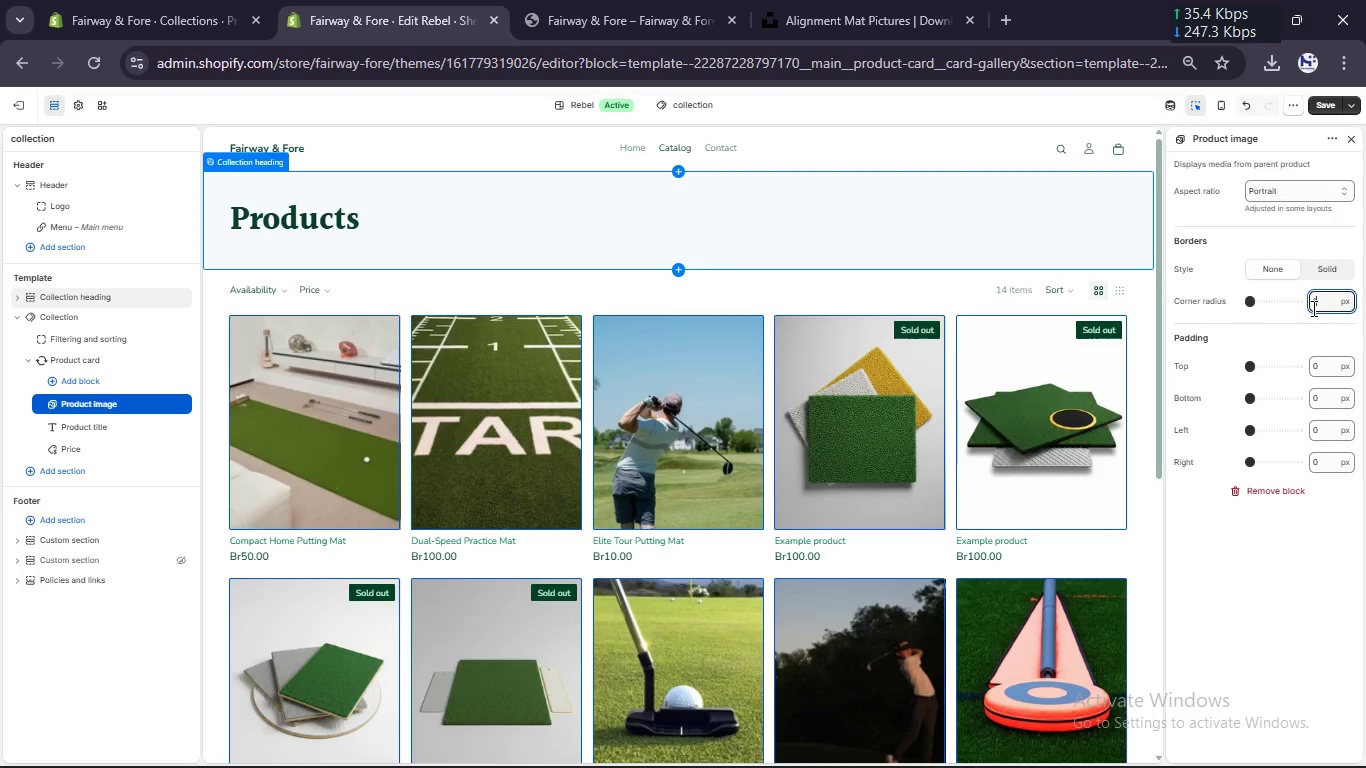 
key(Numpad5)
 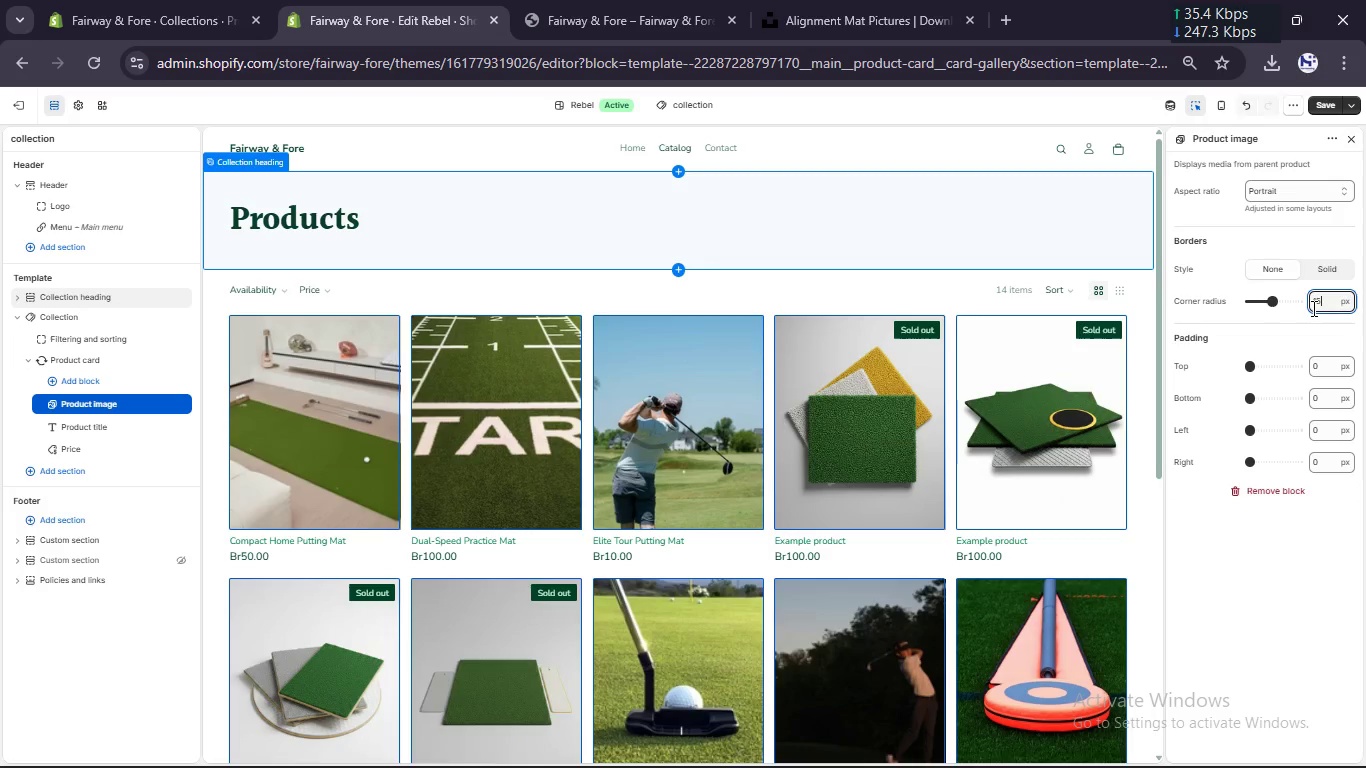 
key(Enter)
 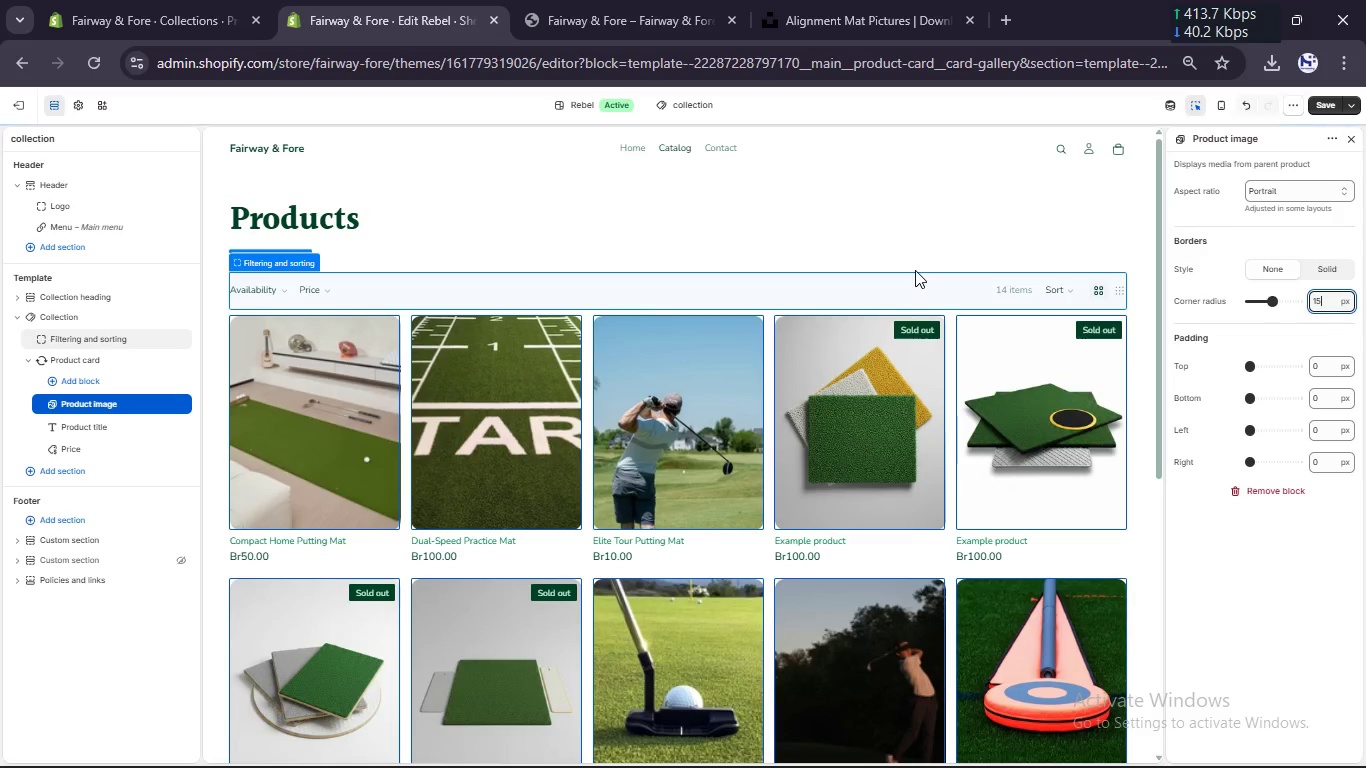 
scroll: coordinate [915, 270], scroll_direction: up, amount: 8.0
 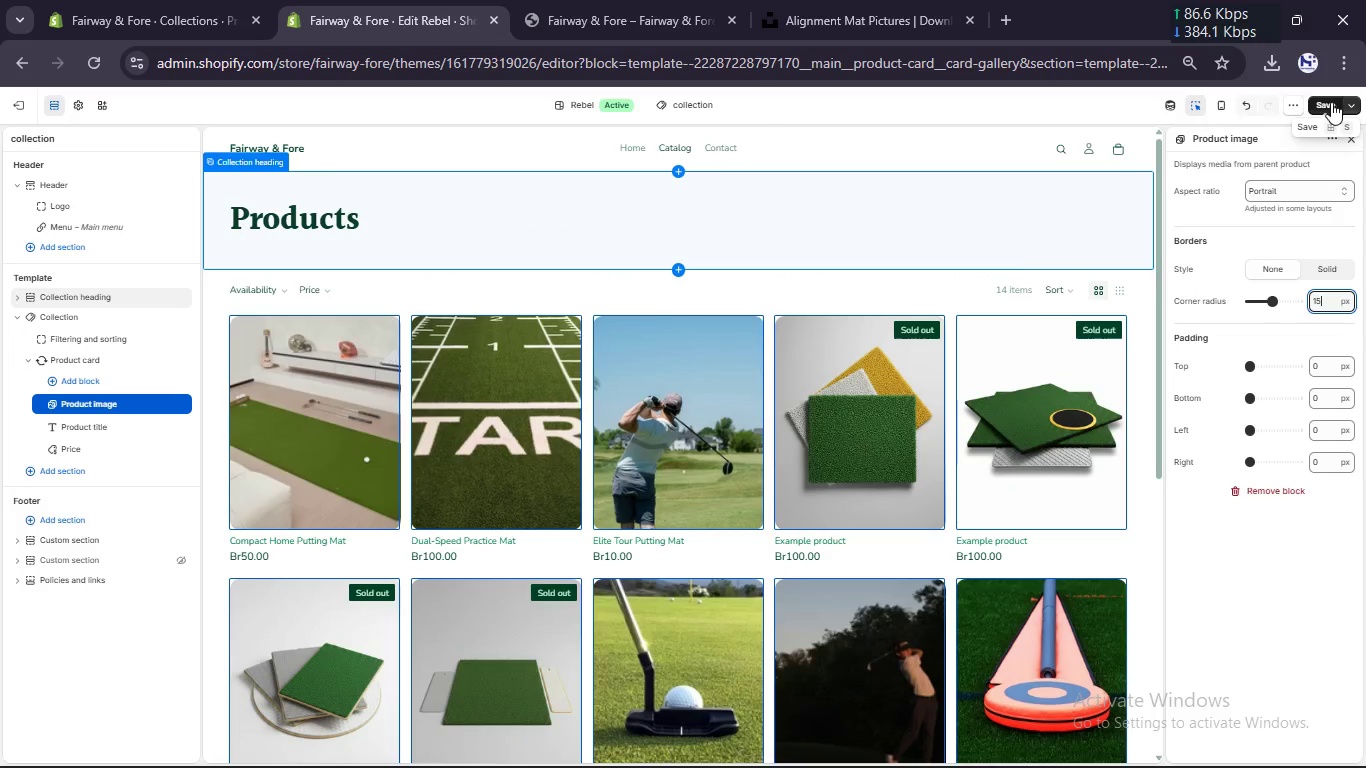 
left_click([1331, 105])
 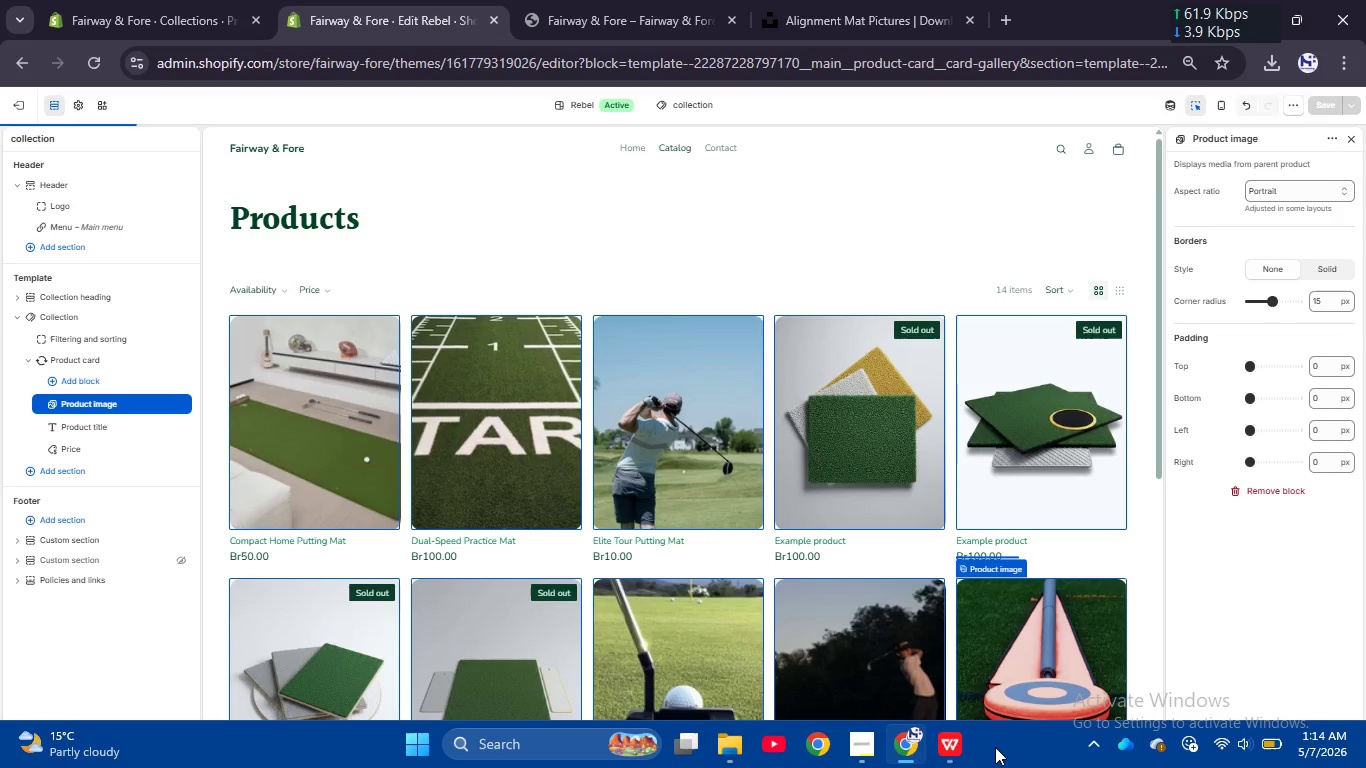 
left_click([864, 744])